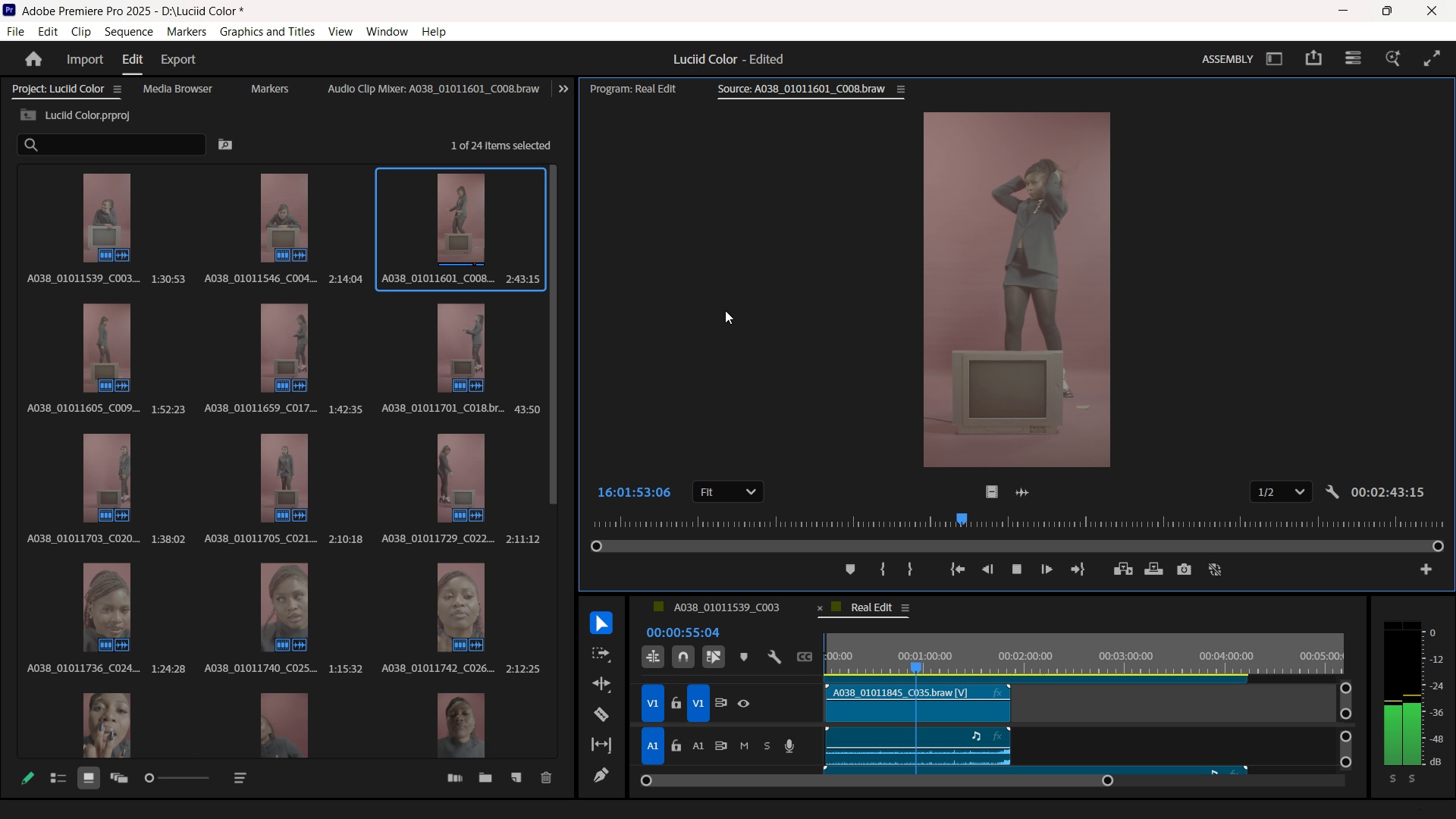 
key(Space)
 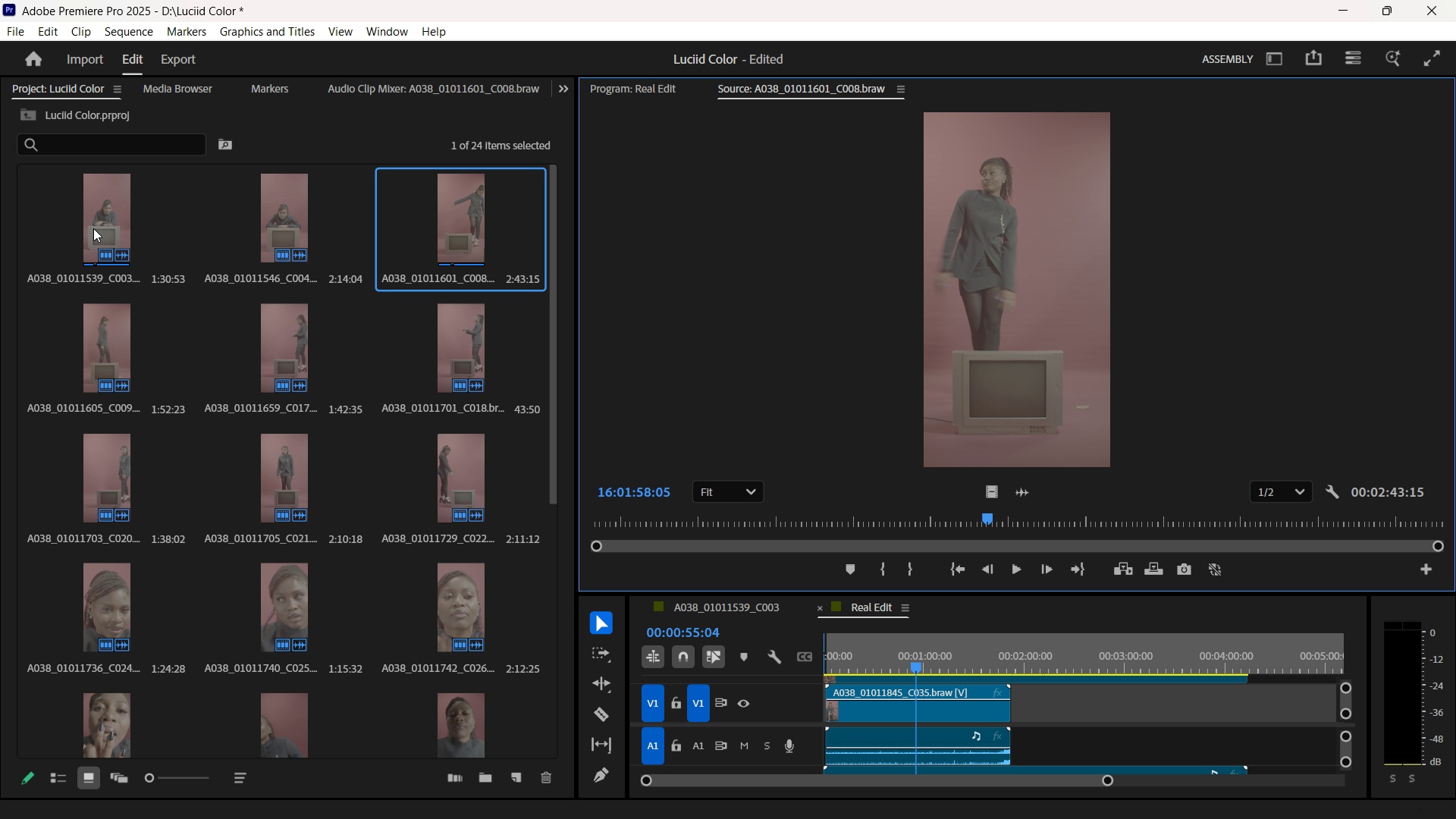 
double_click([90, 226])
 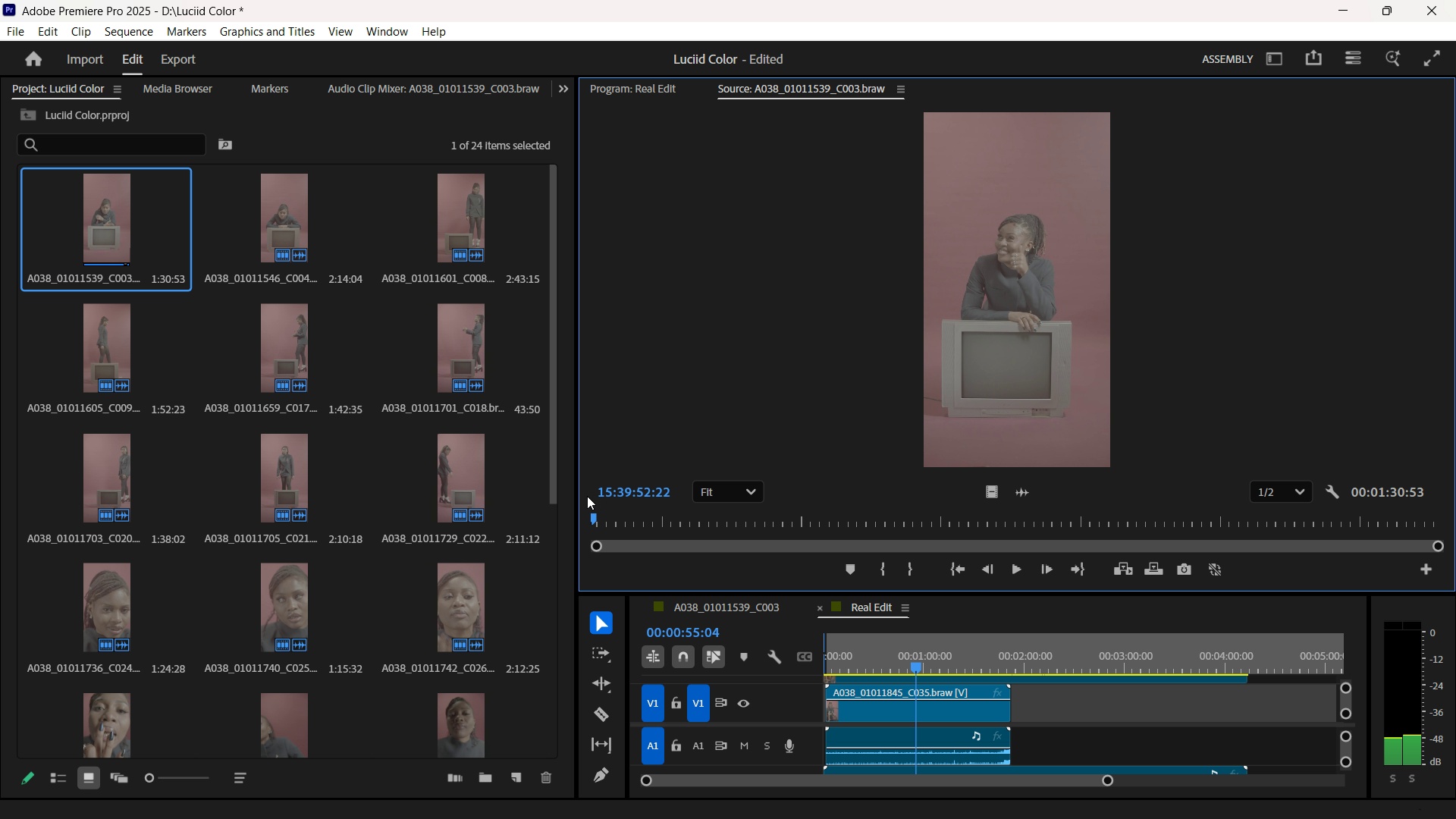 
key(Space)
 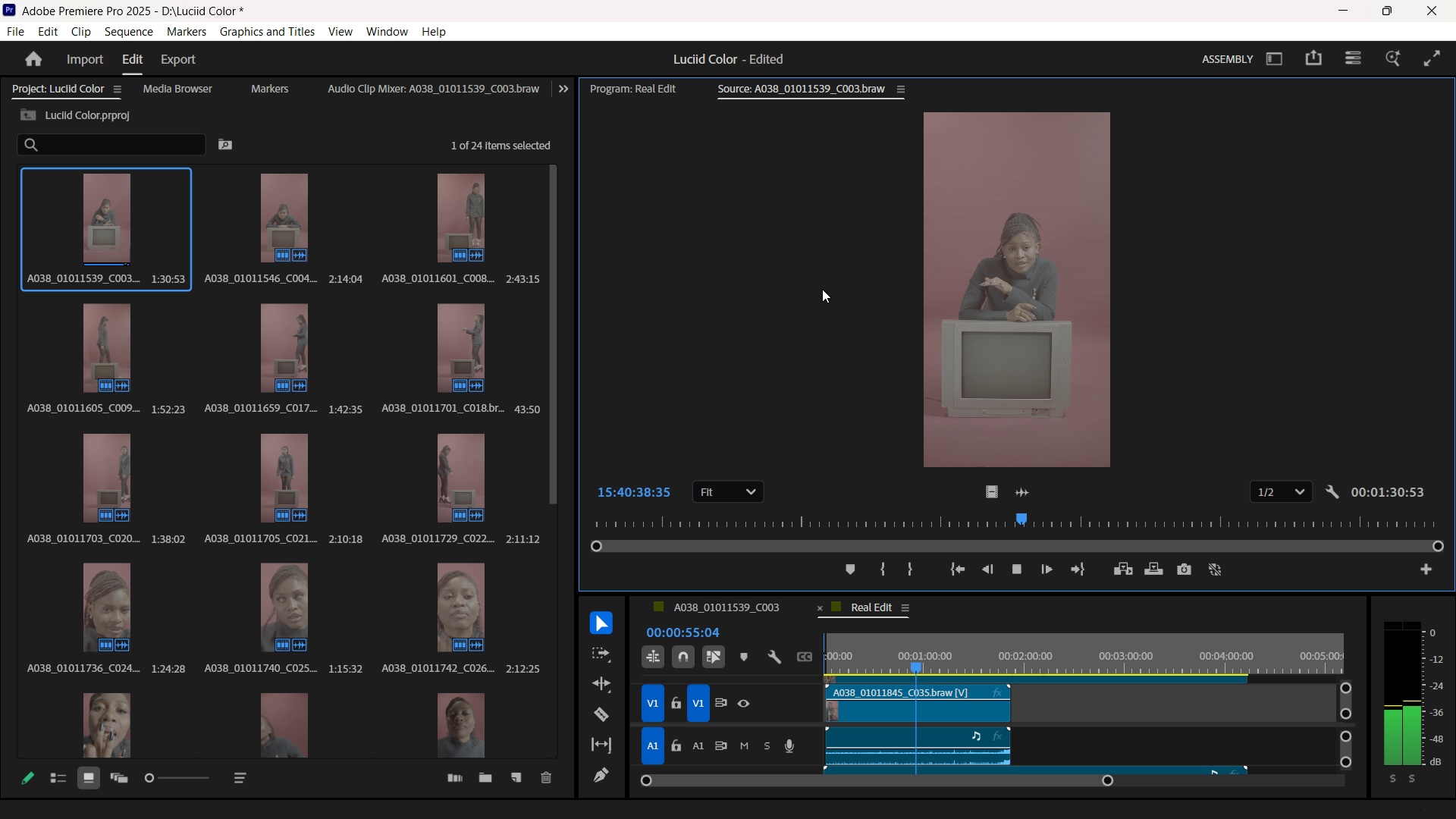 
wait(51.55)
 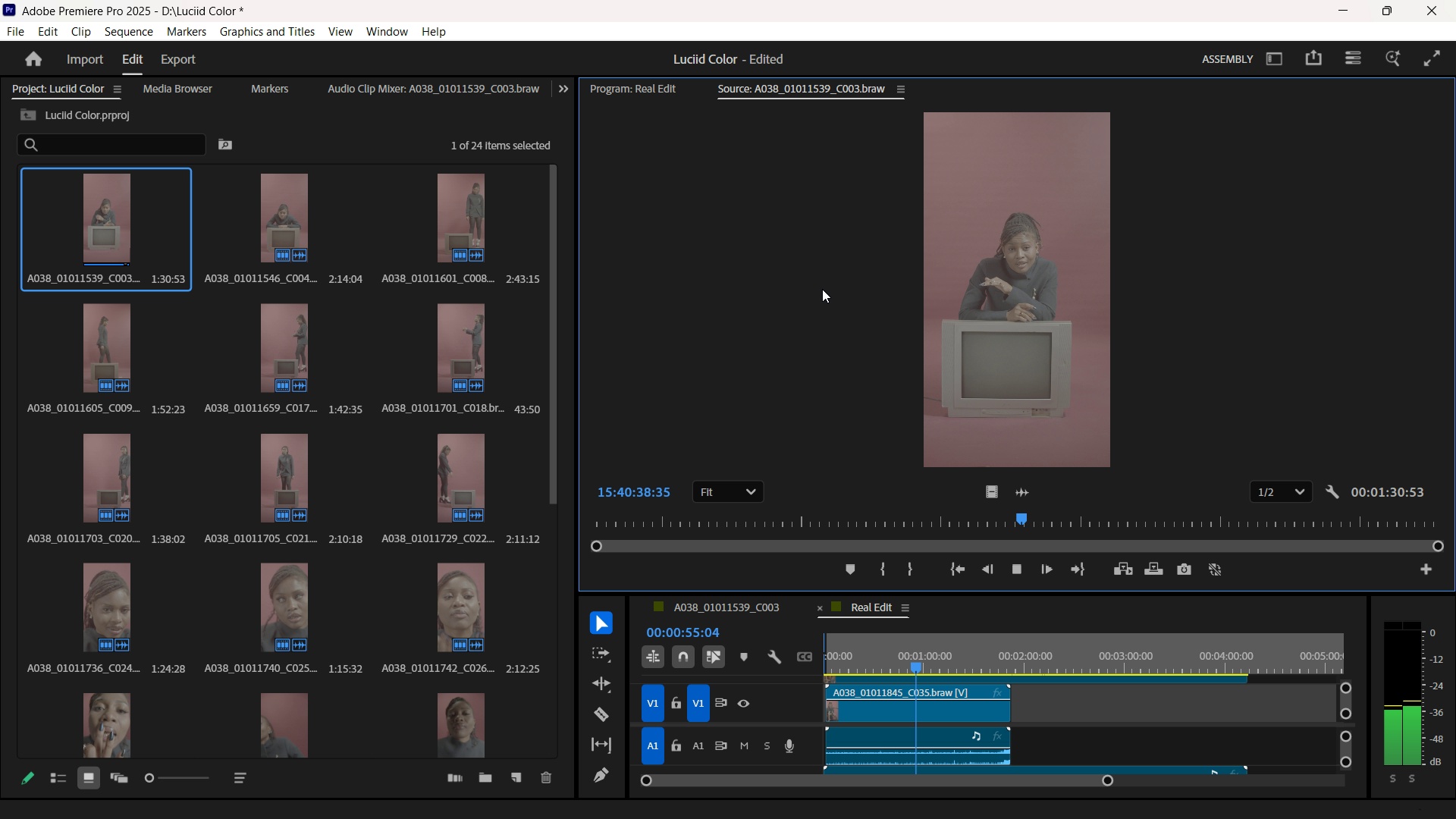 
key(Space)
 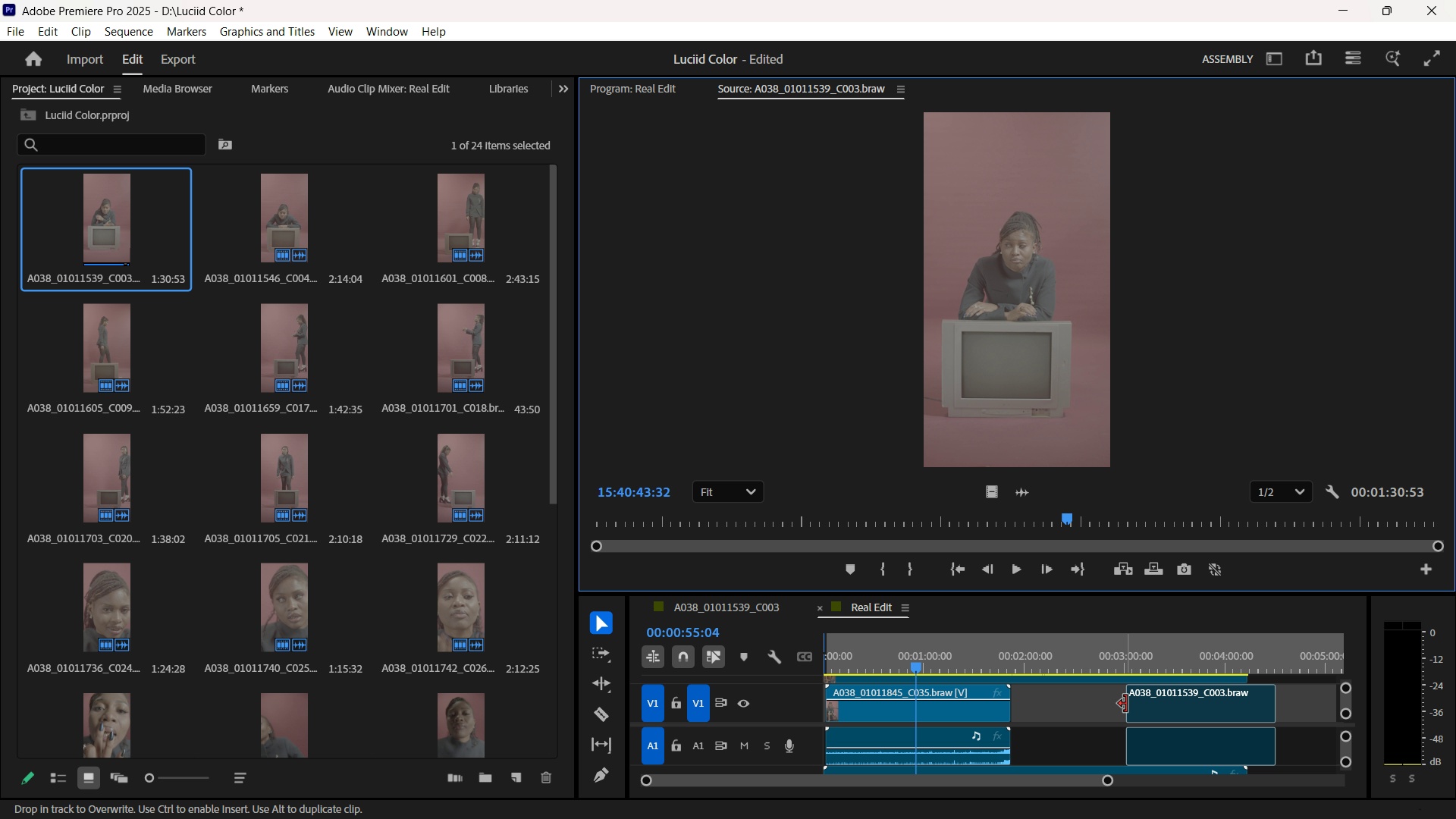 
left_click([1156, 704])
 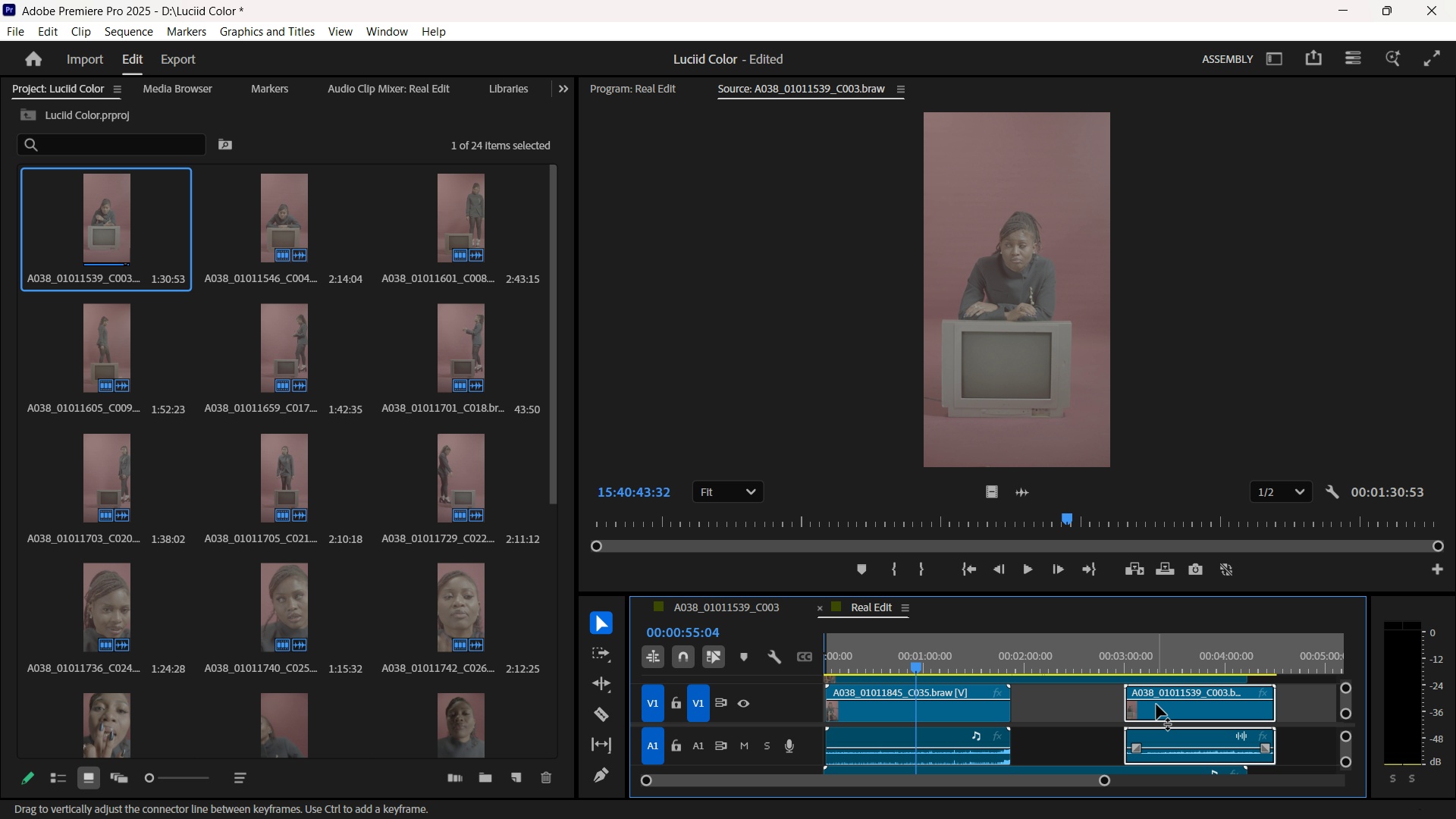 
key(Backquote)
 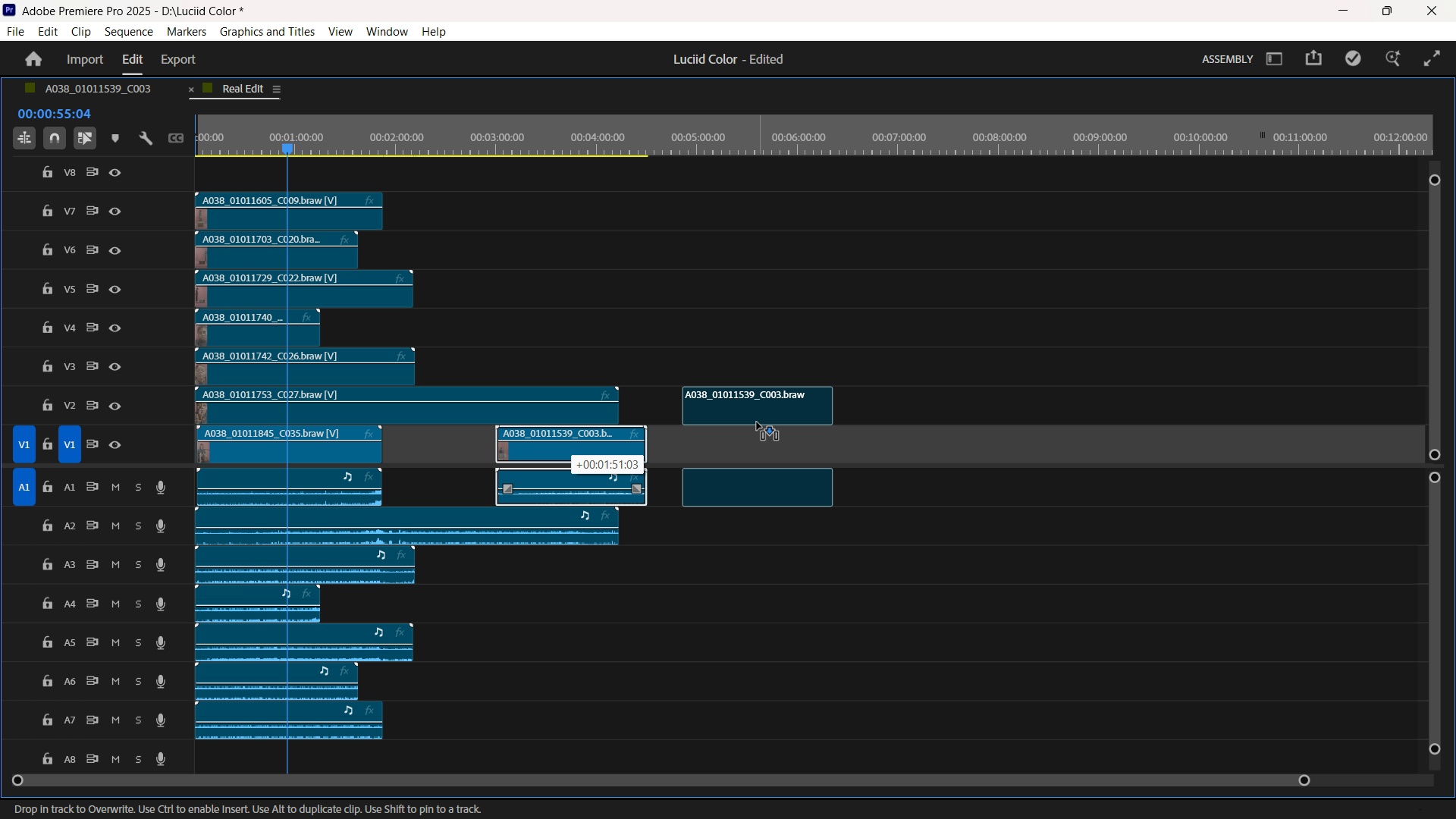 
wait(8.09)
 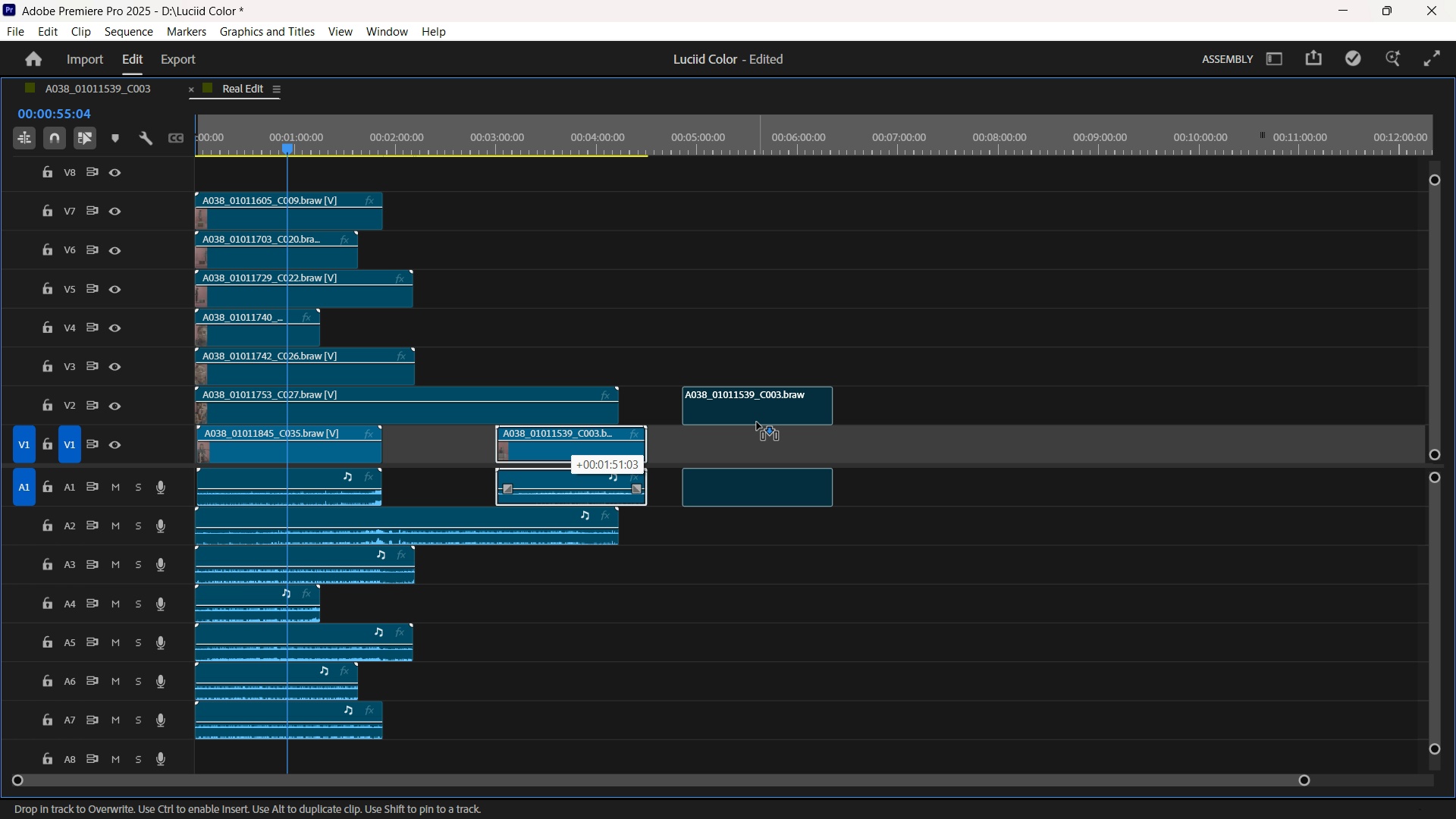 
mouse_move([733, 185])
 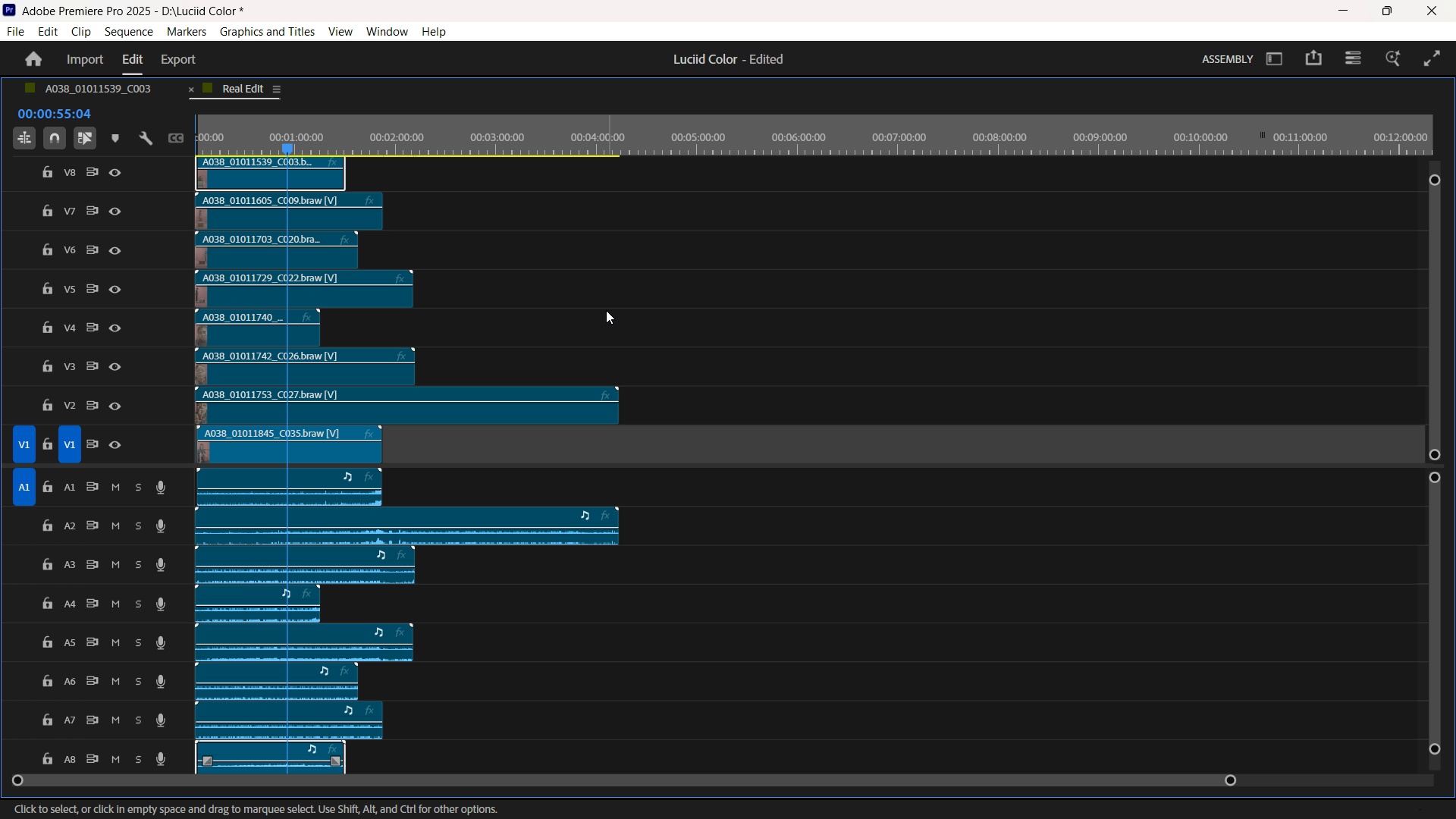 
key(Backquote)
 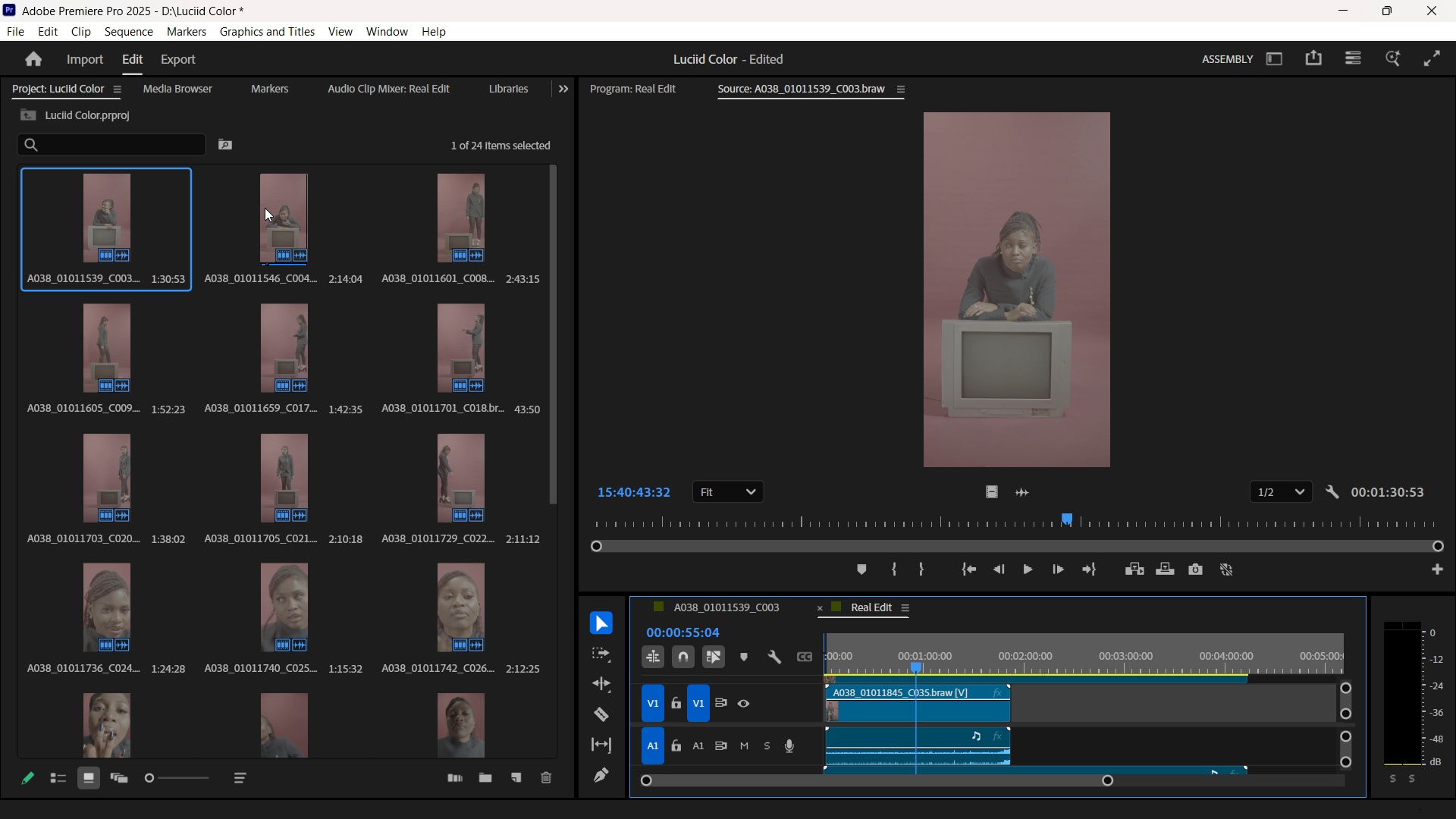 
wait(7.92)
 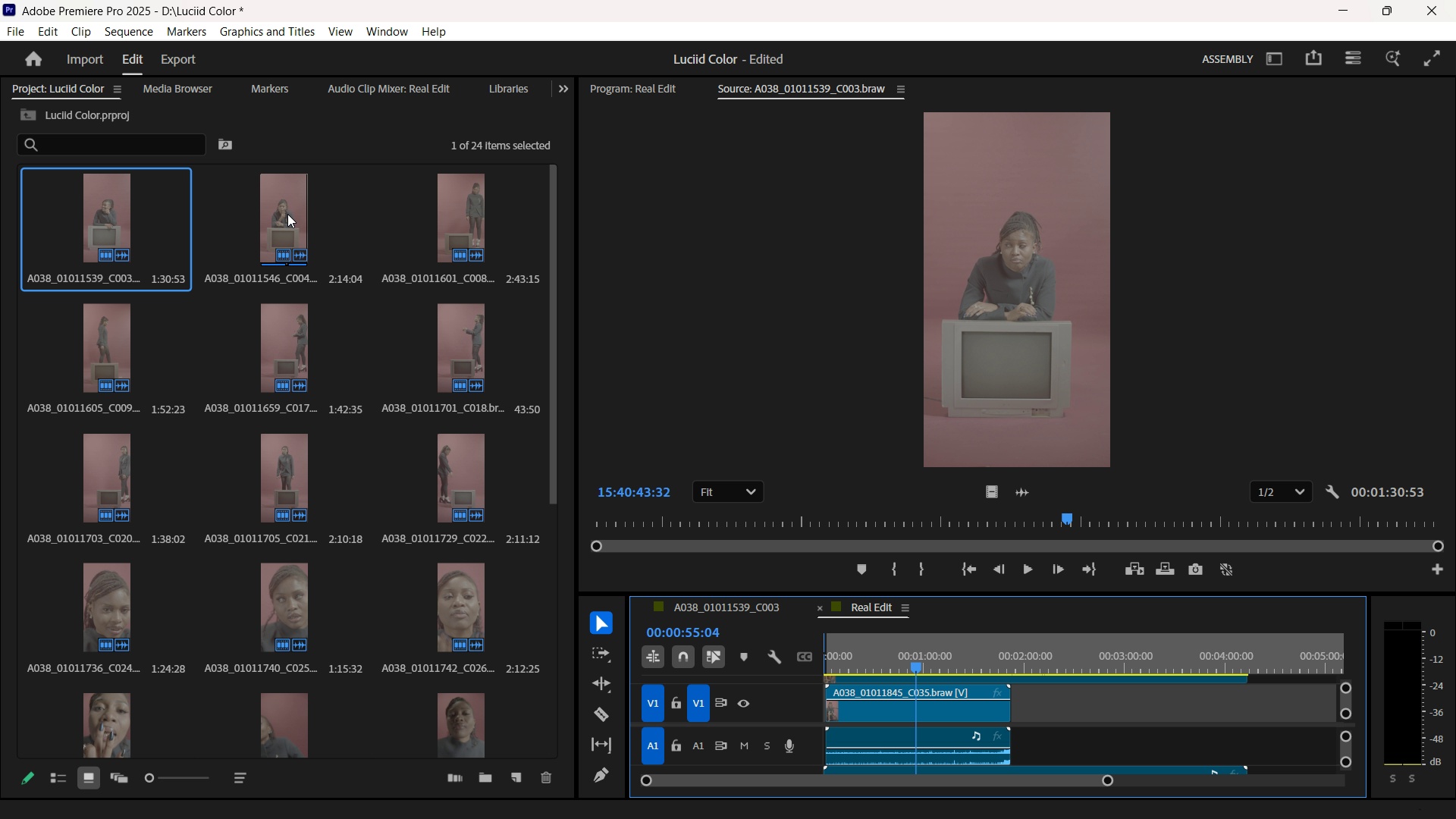 
left_click([1023, 573])
 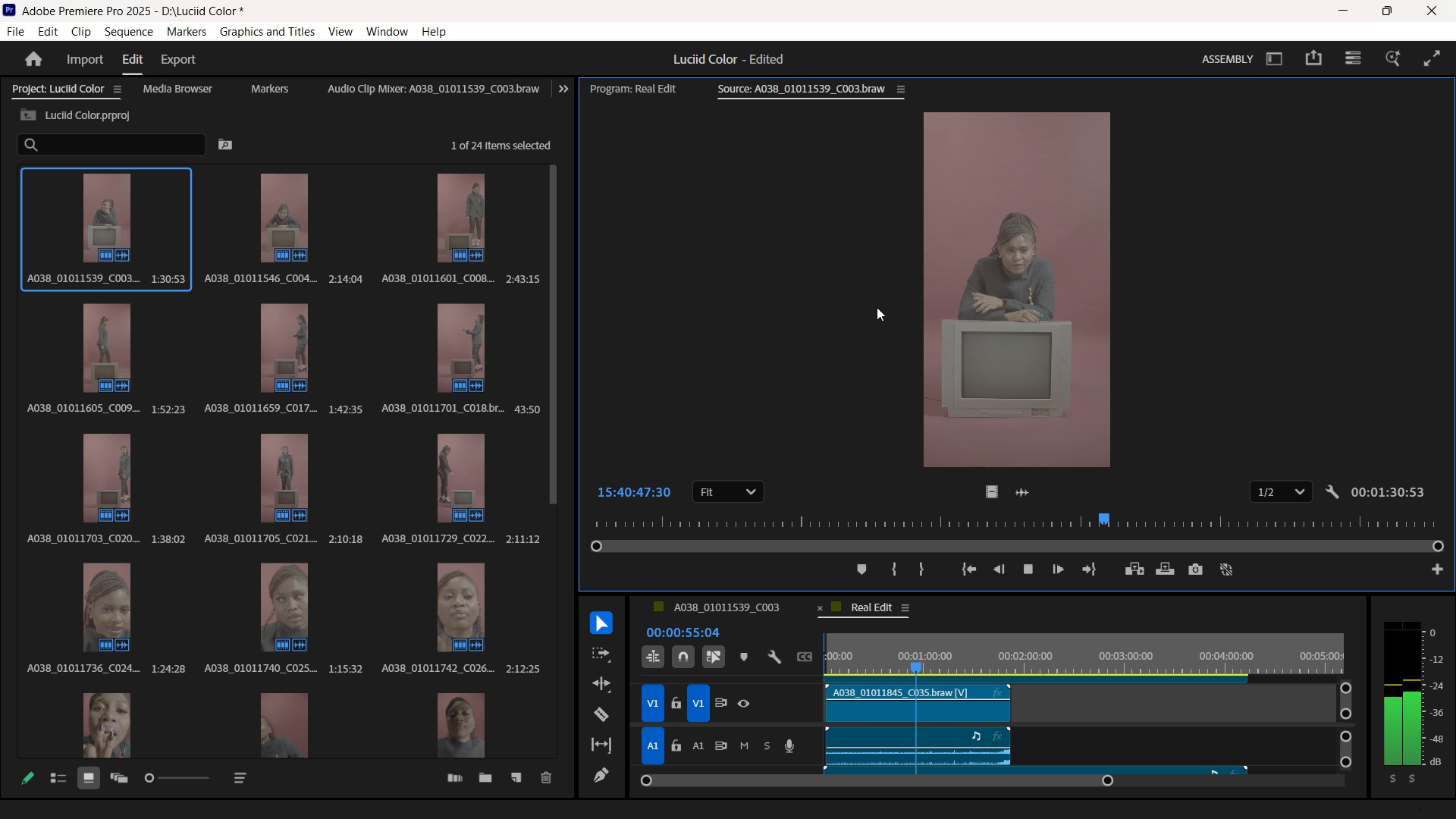 
wait(5.95)
 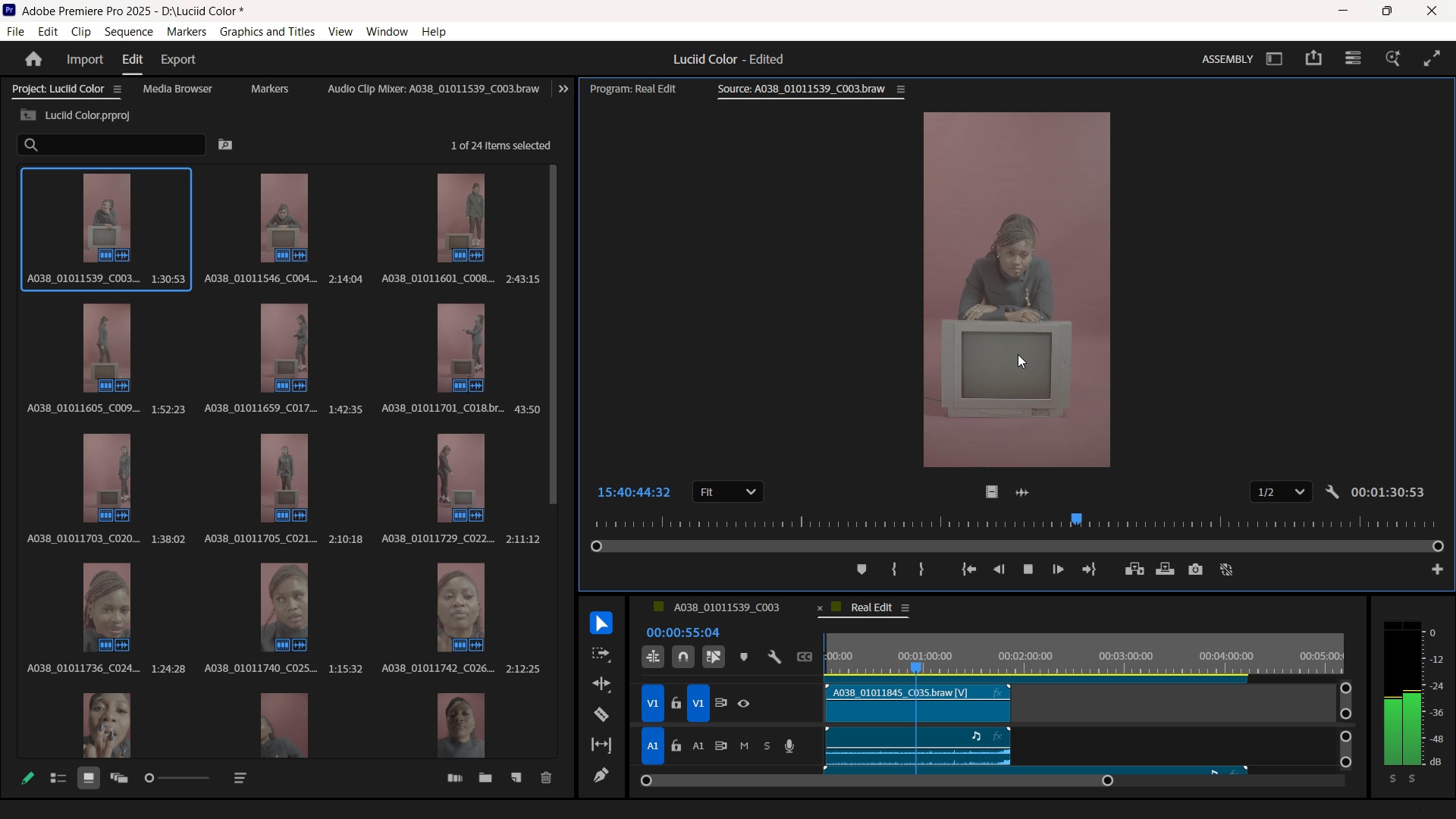 
key(Space)
 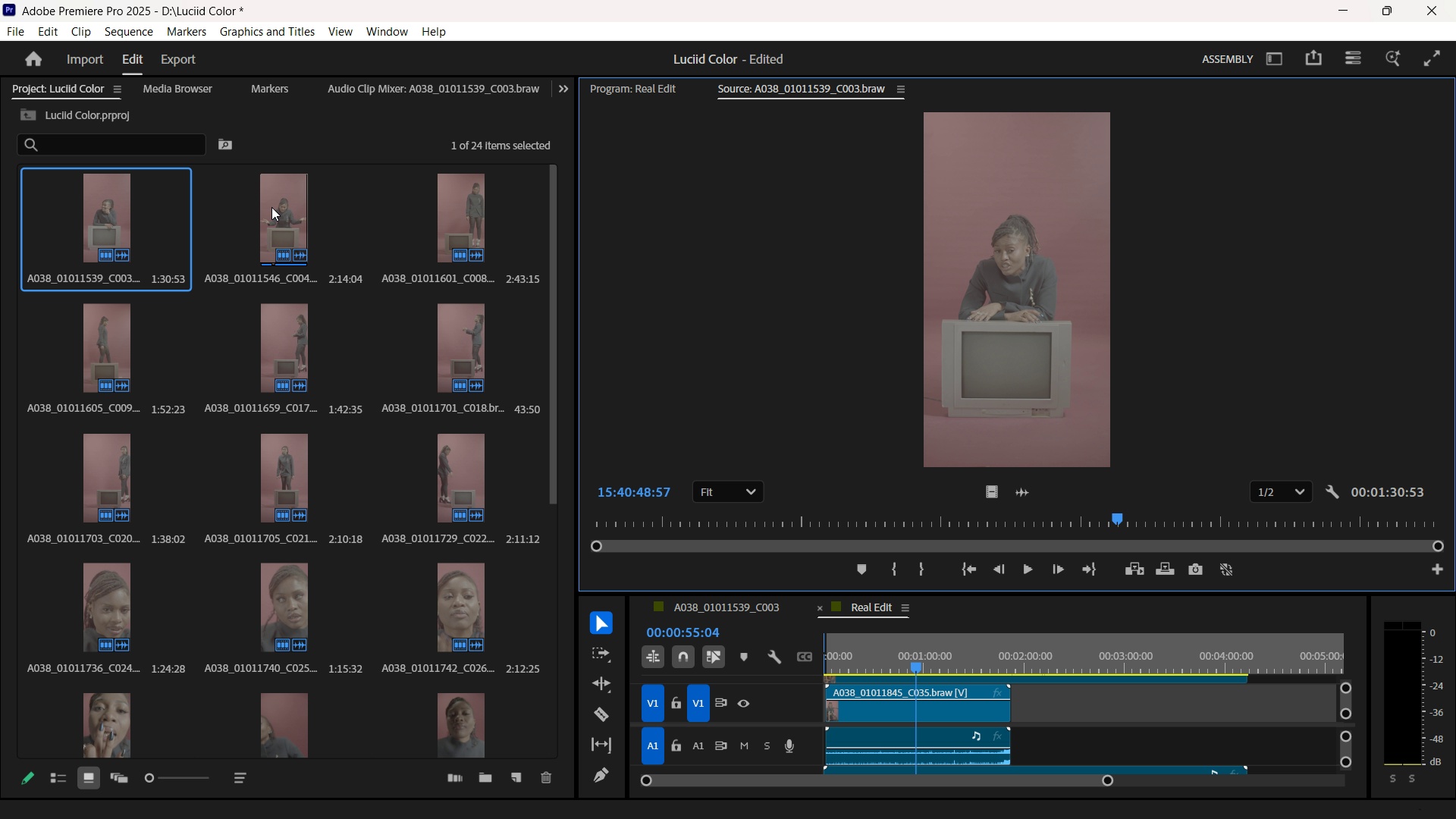 
double_click([271, 207])
 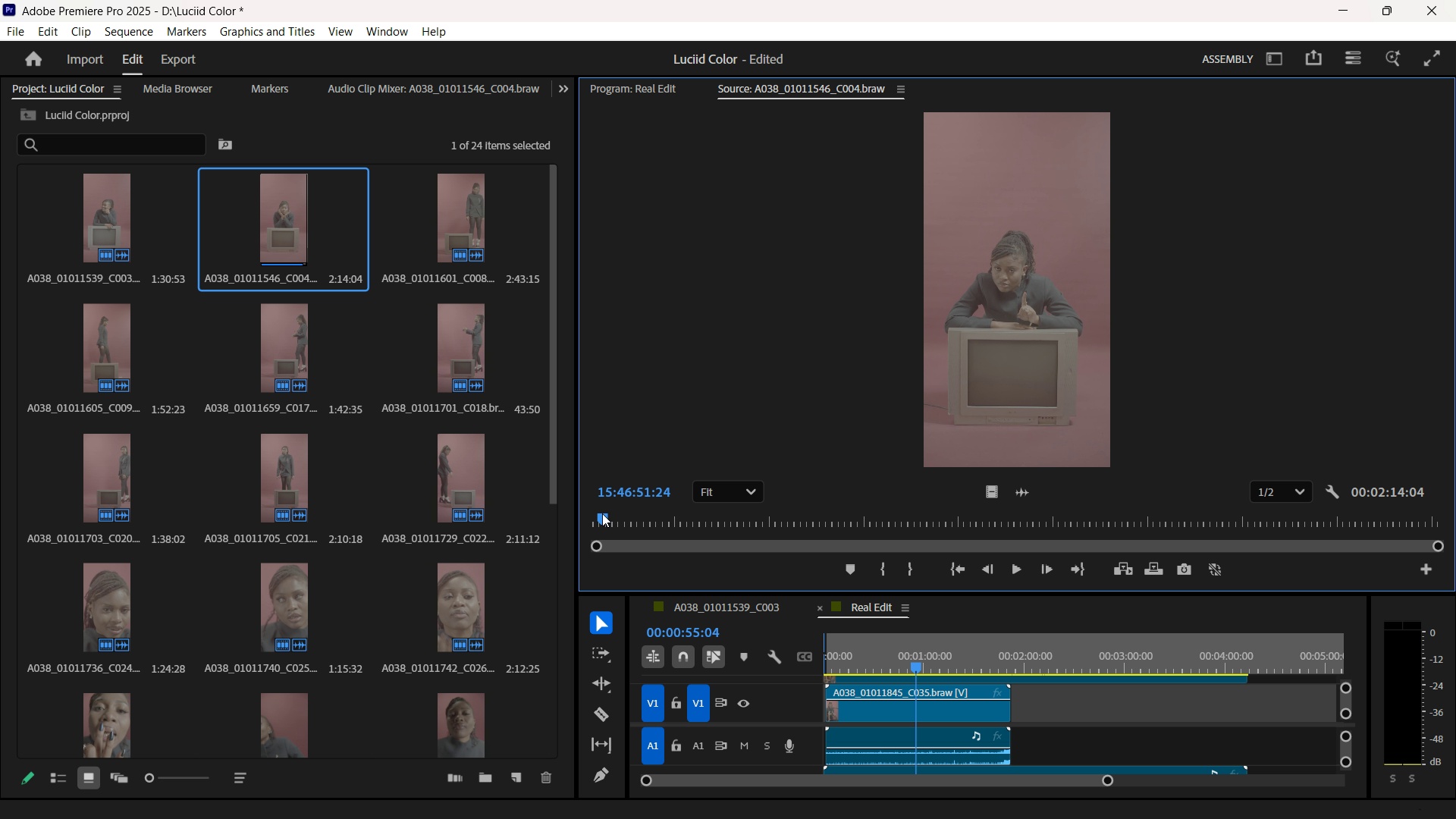 
key(Space)
 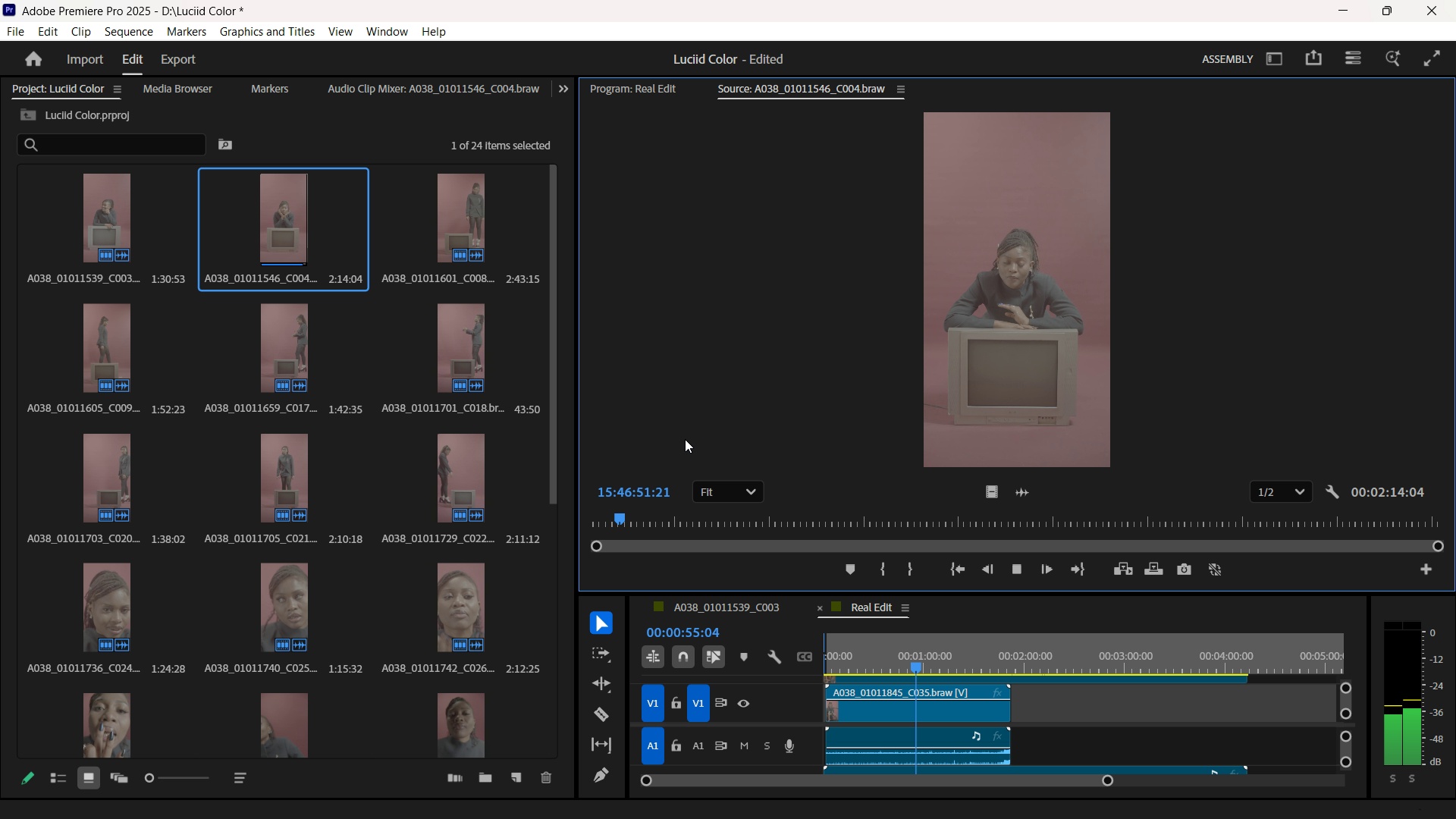 
wait(6.69)
 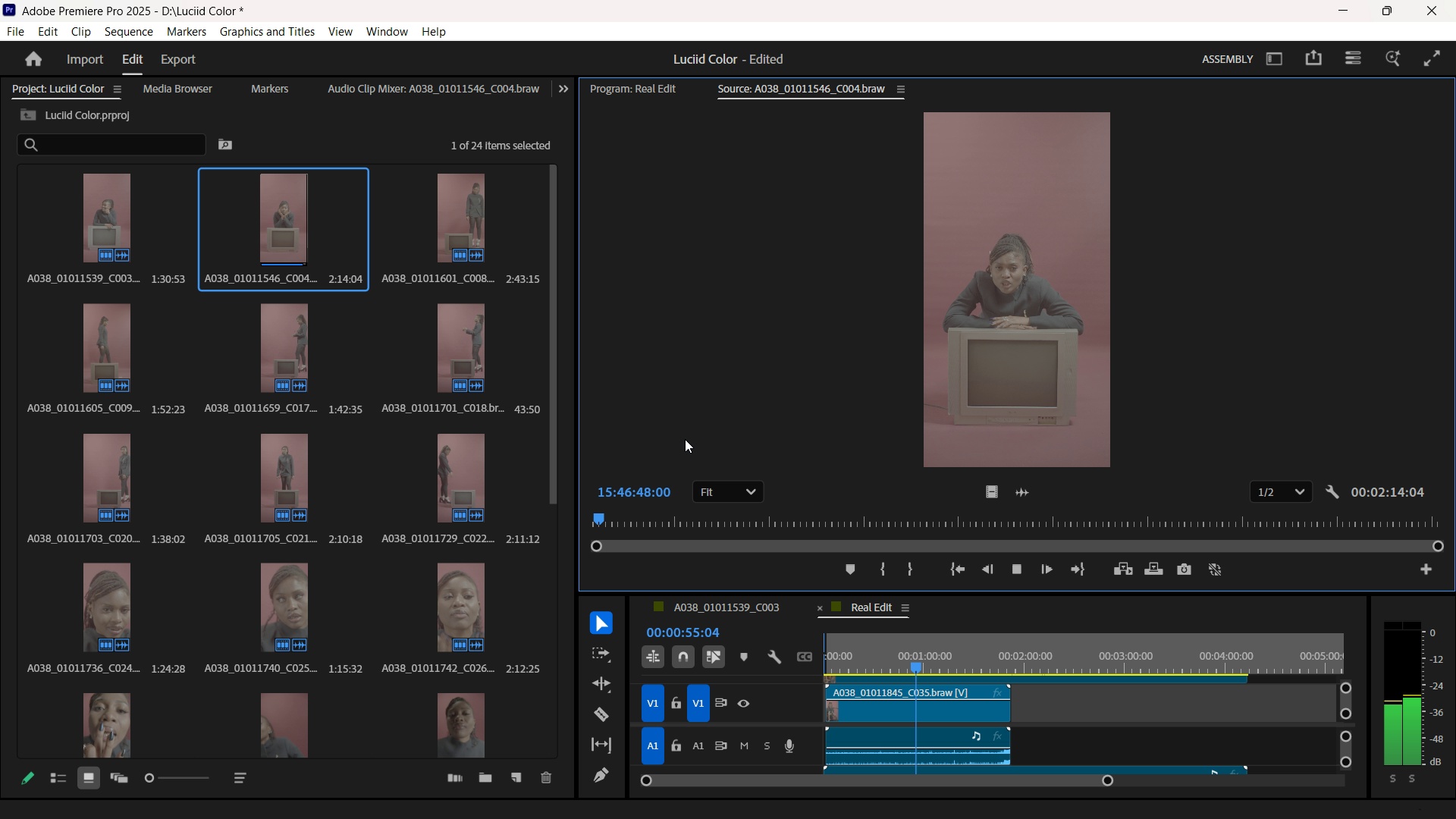 
mouse_move([657, 422])
 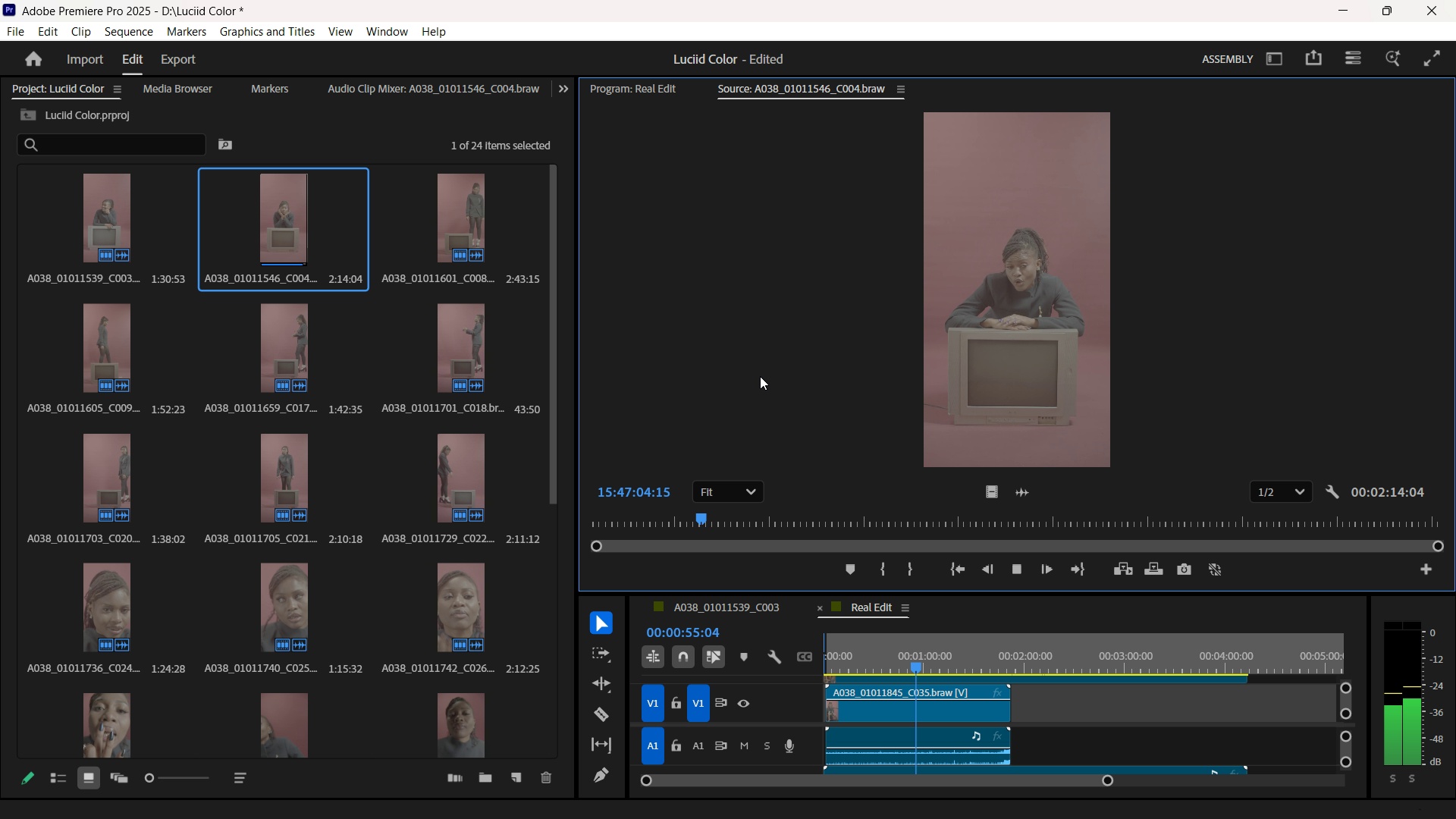 
wait(14.11)
 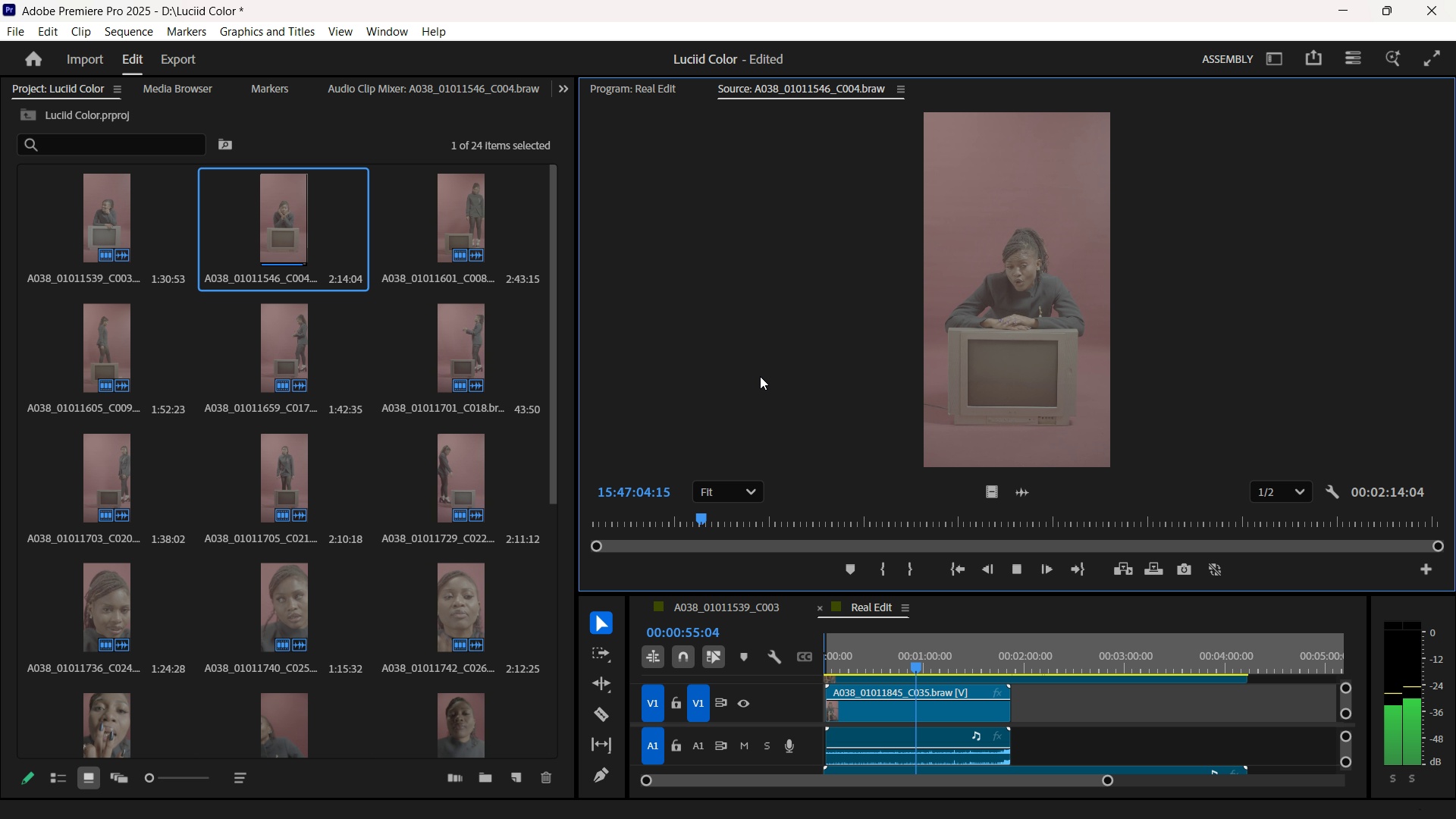 
key(Space)
 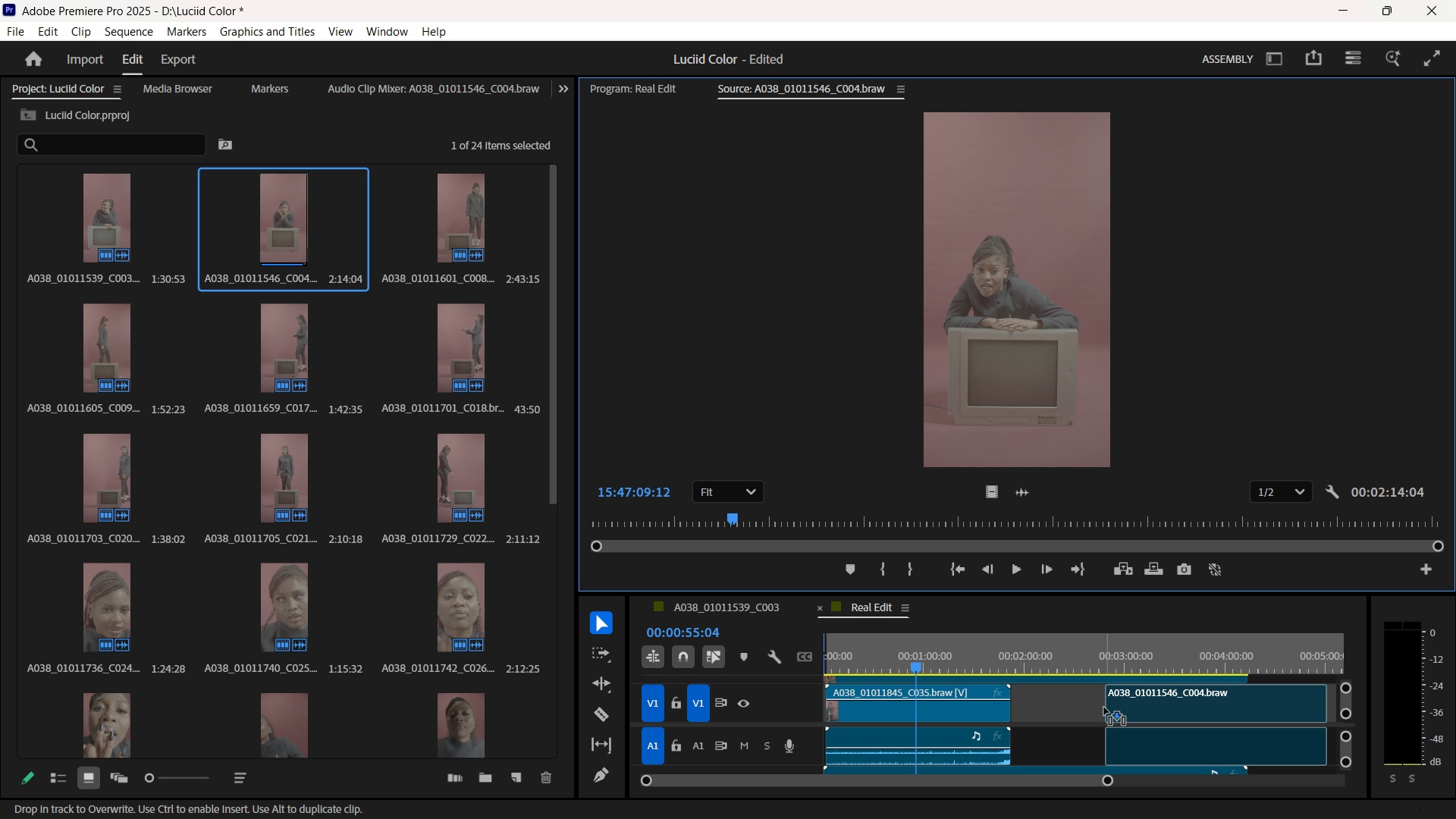 
left_click([1138, 713])
 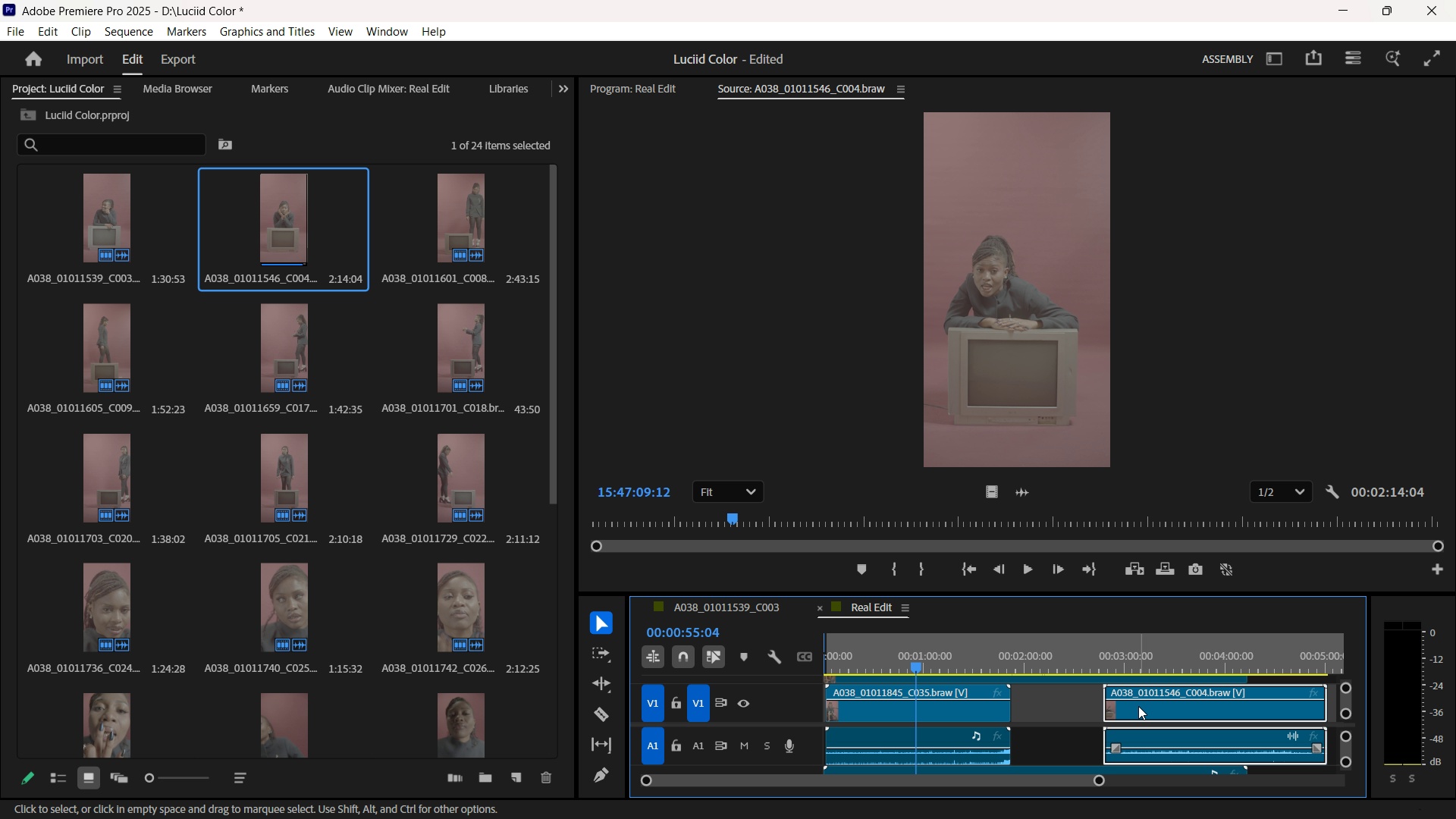 
key(Backquote)
 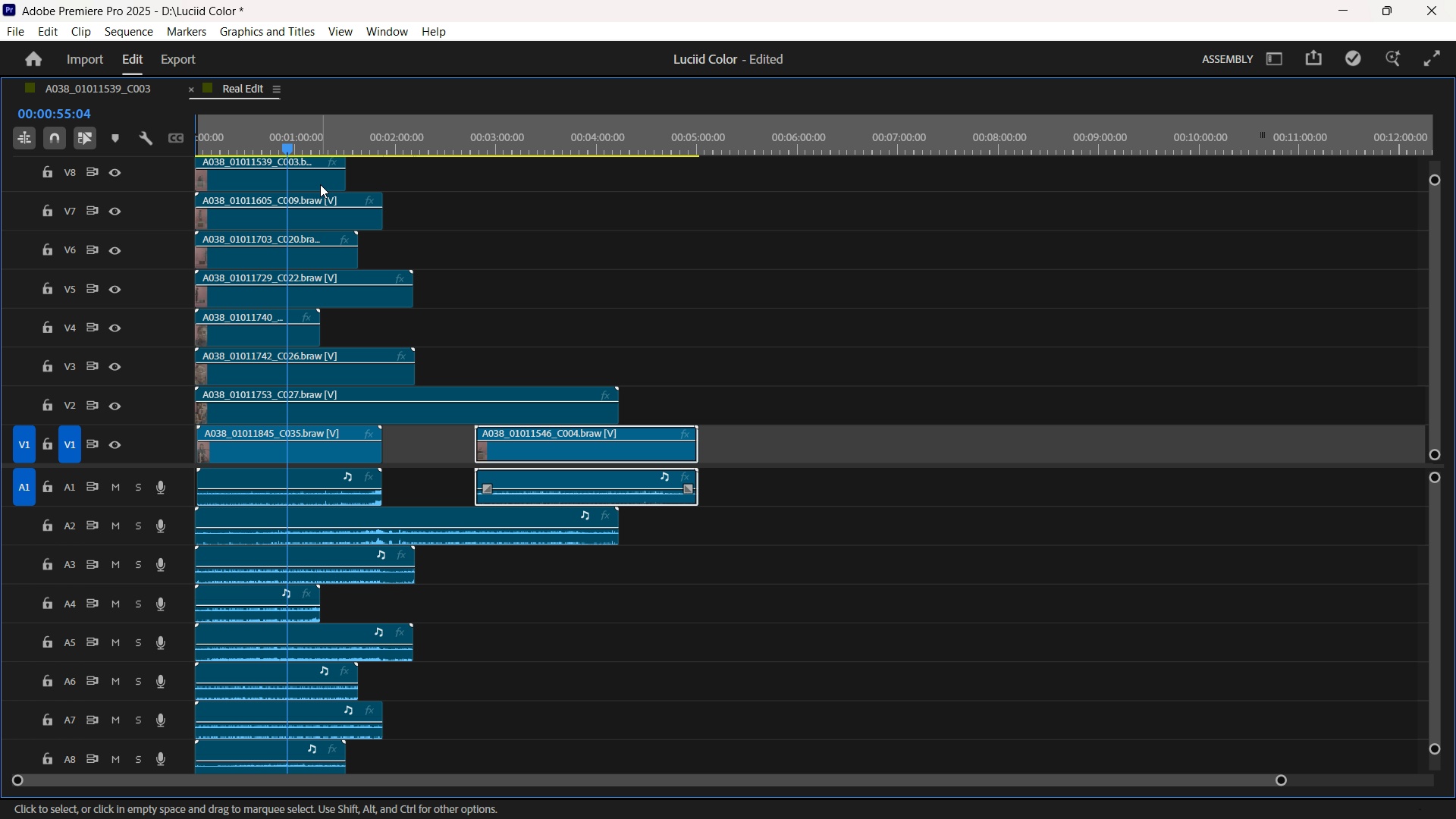 
left_click([320, 184])
 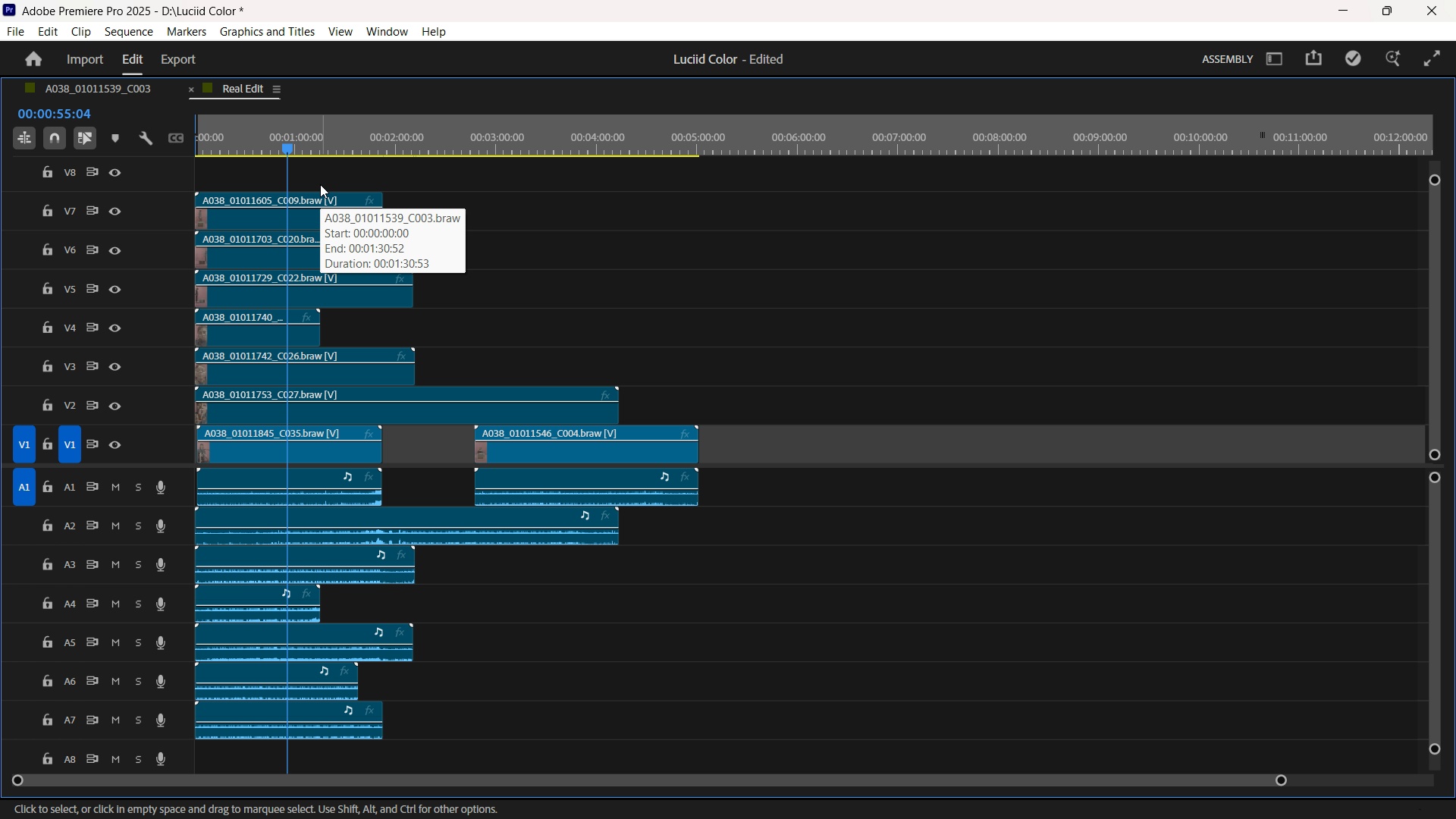 
key(Delete)
 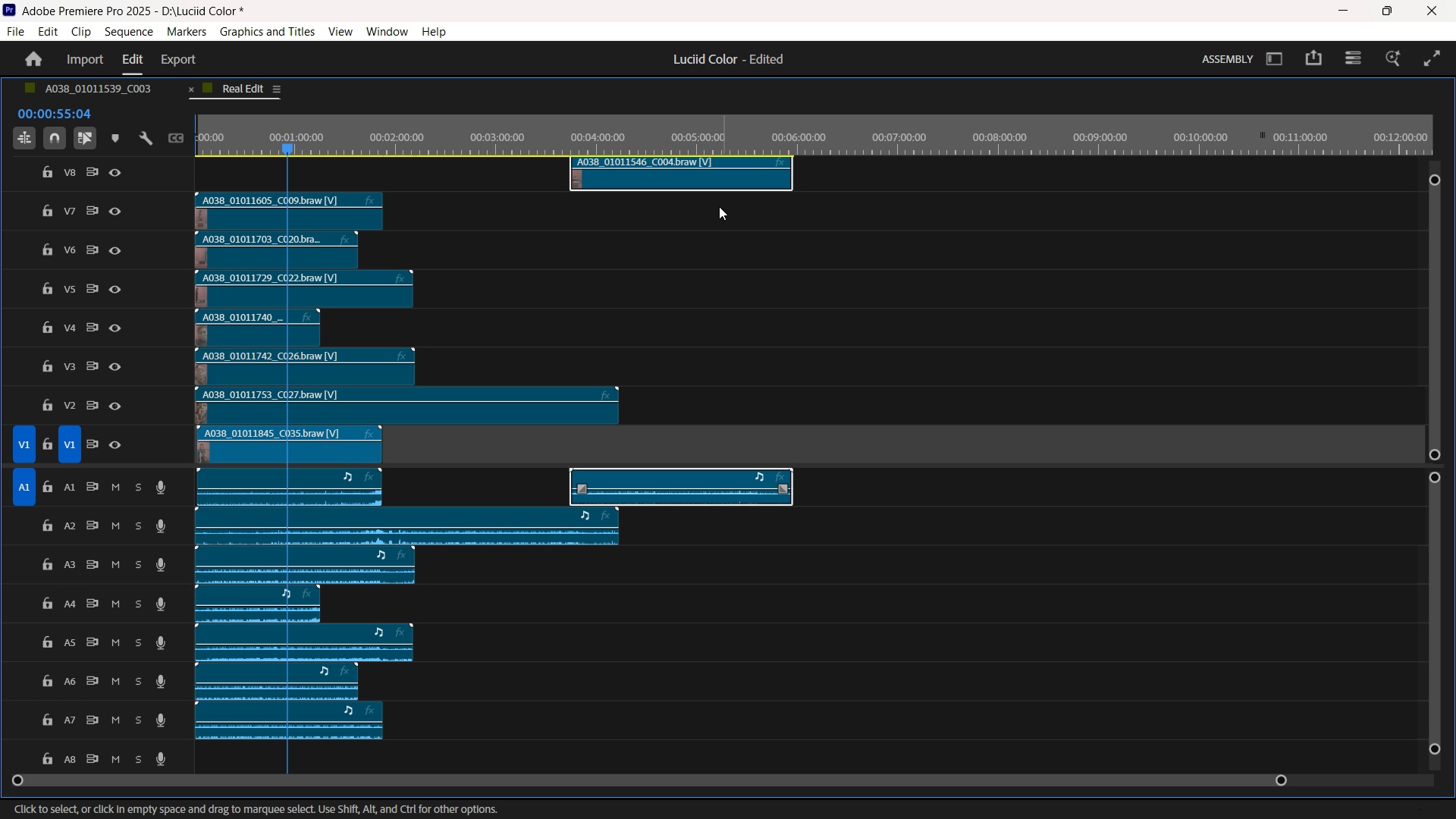 
wait(9.91)
 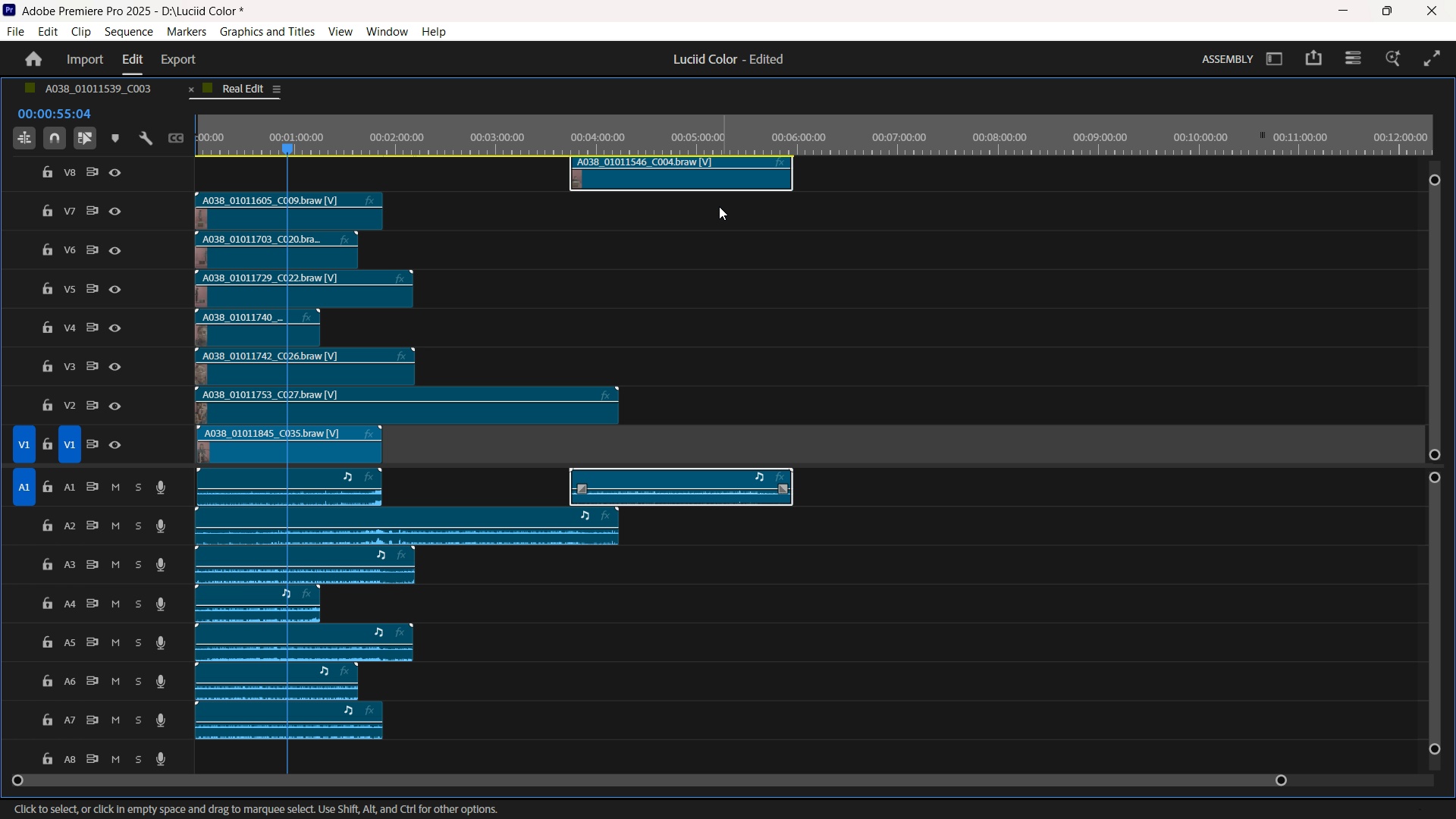 
left_click([210, 156])
 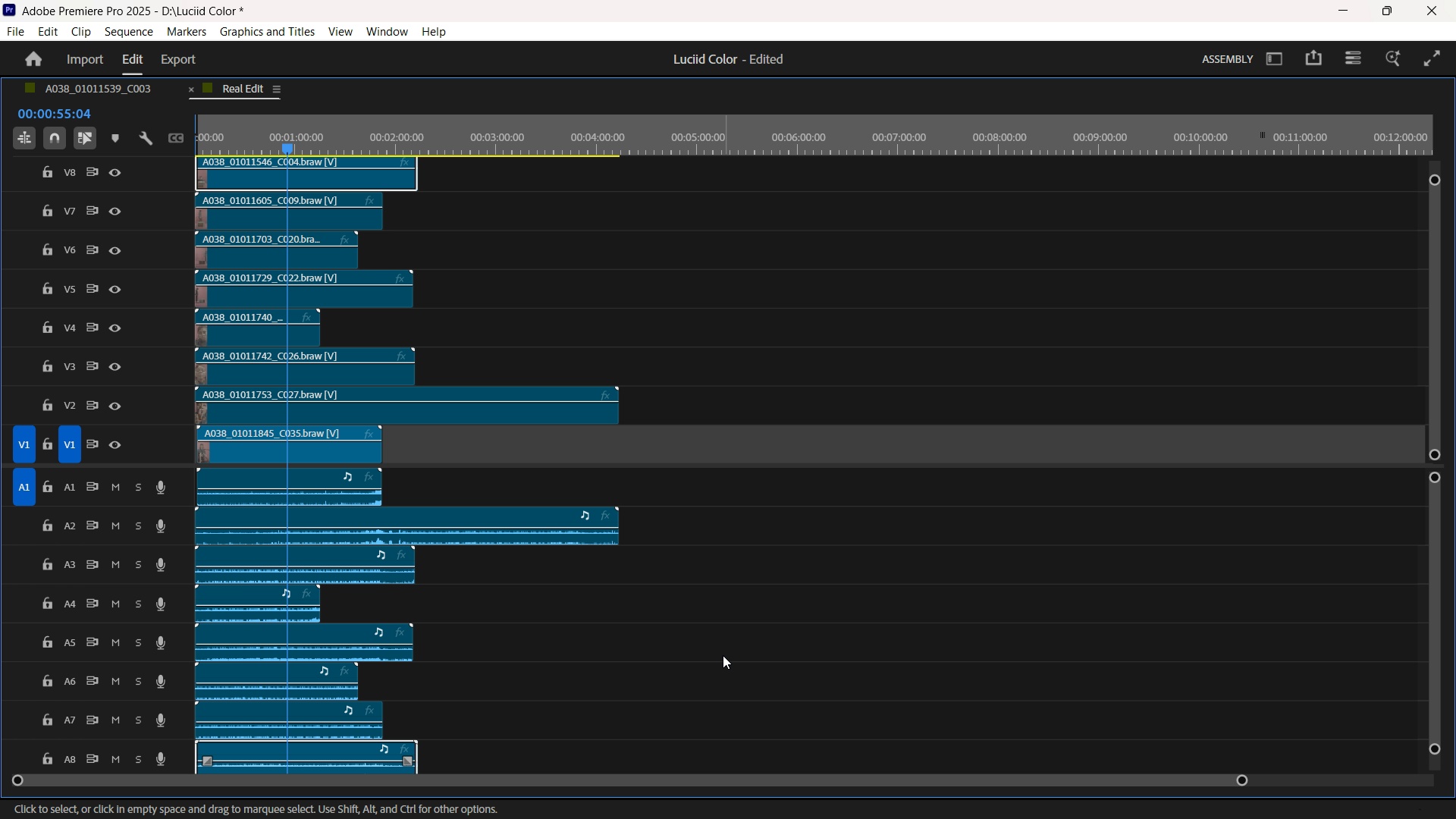 
hold_key(key=ControlLeft, duration=2.48)
scroll: coordinate [723, 654], scroll_direction: down, amount: 19.0
 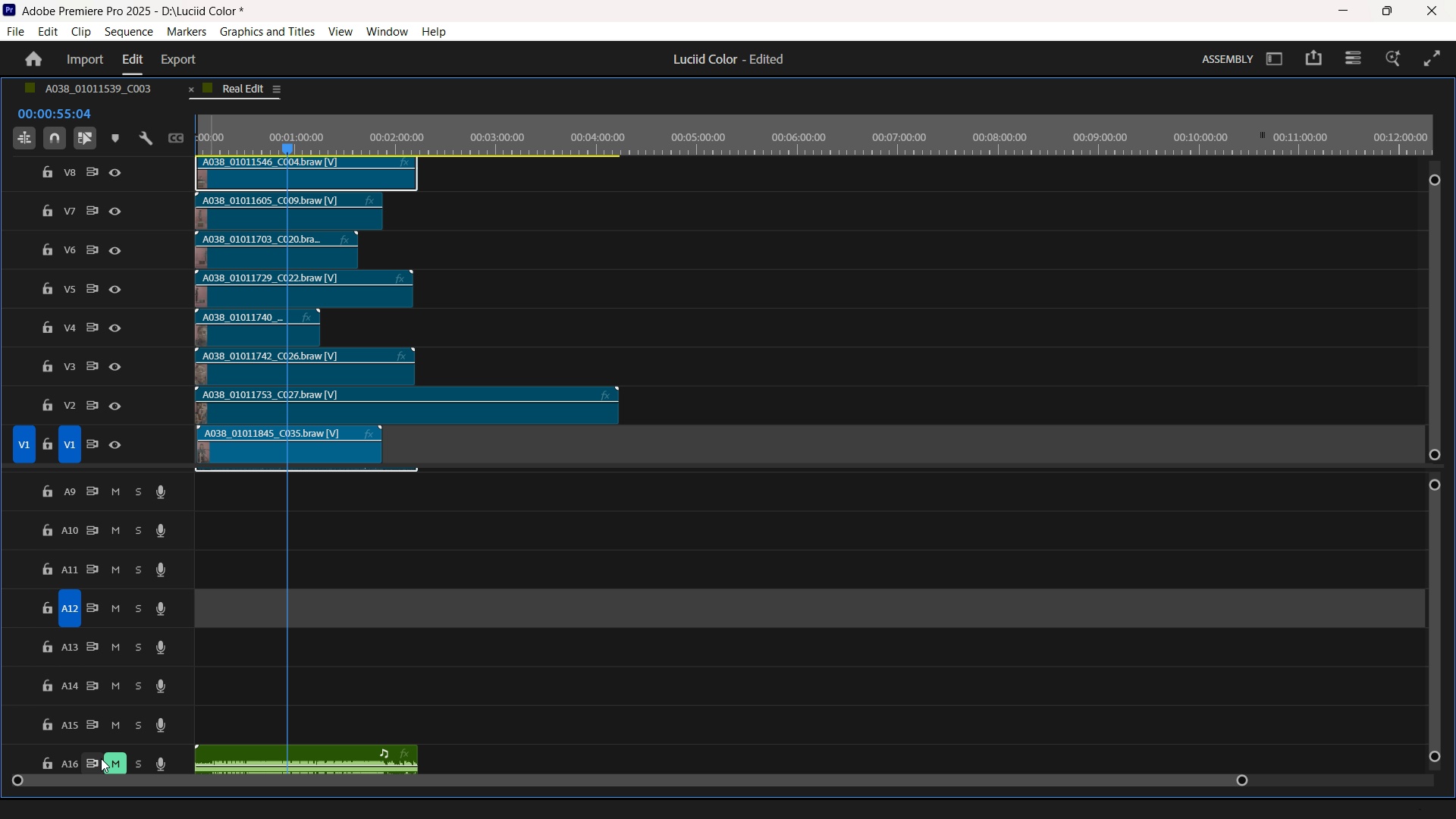 
left_click([116, 761])
 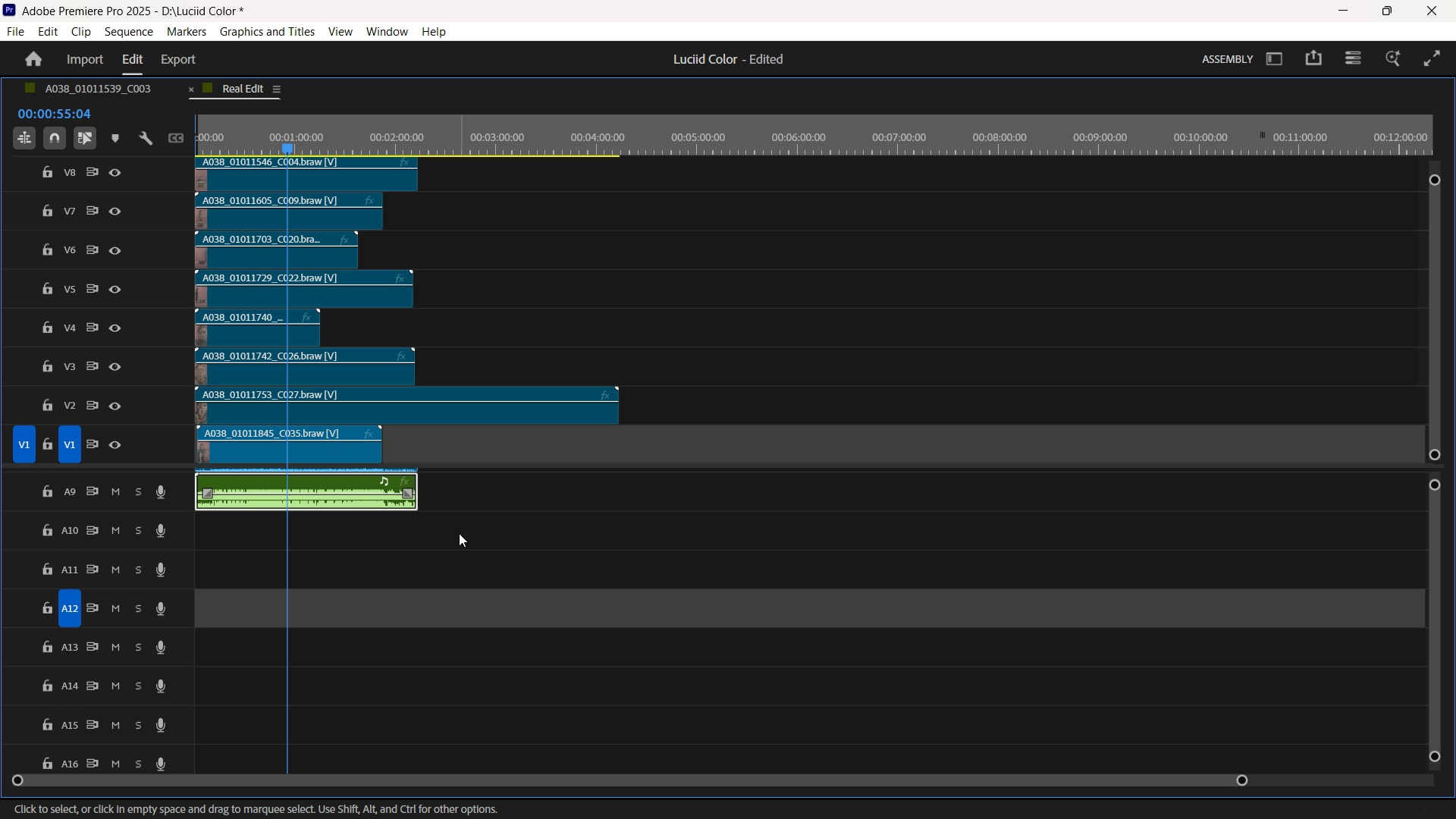 
wait(7.22)
 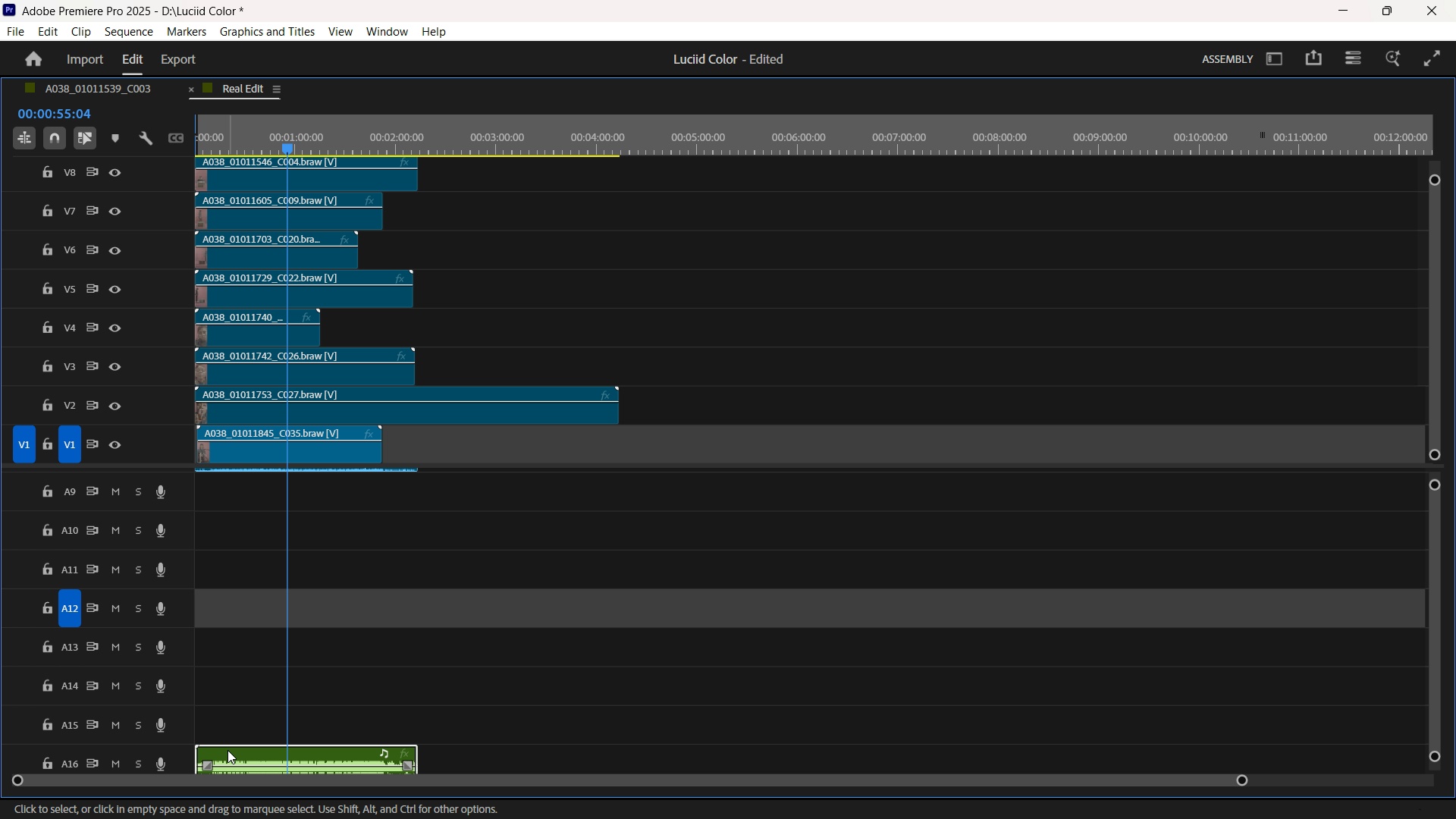 
hold_key(key=ControlLeft, duration=3.84)
scroll: coordinate [600, 529], scroll_direction: up, amount: 14.0
 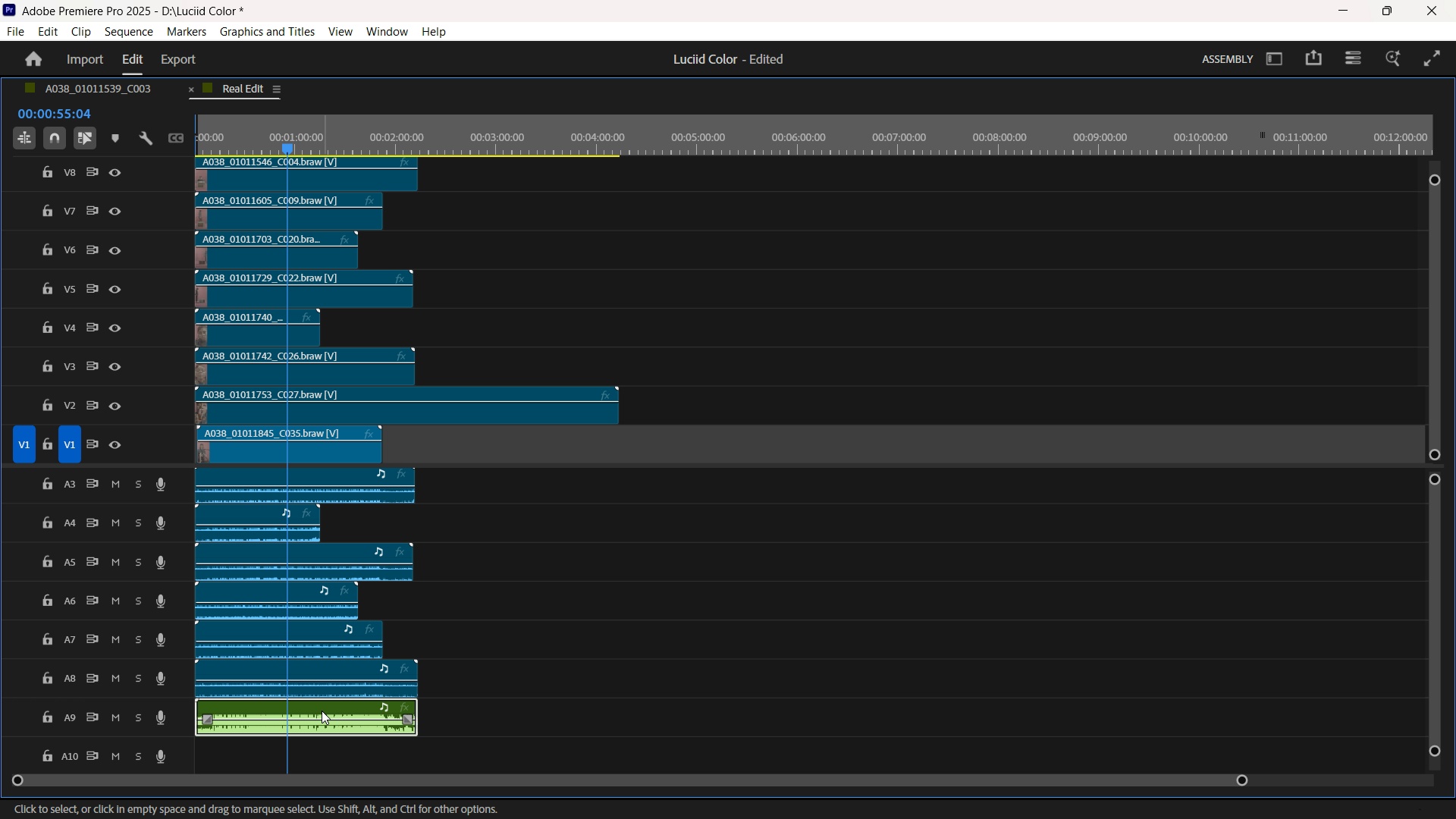 
left_click([320, 712])
 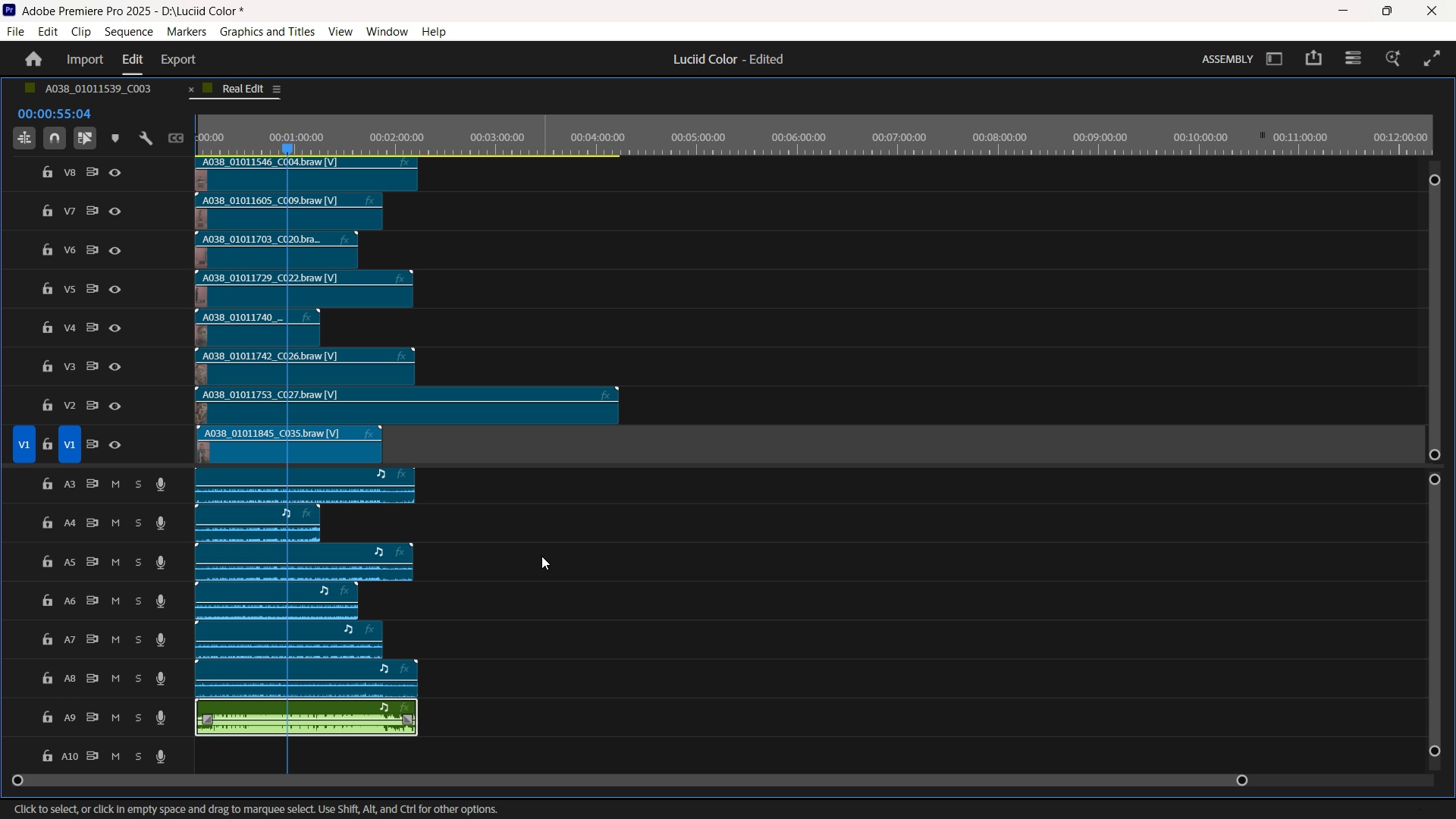 
scroll: coordinate [541, 556], scroll_direction: up, amount: 3.0
 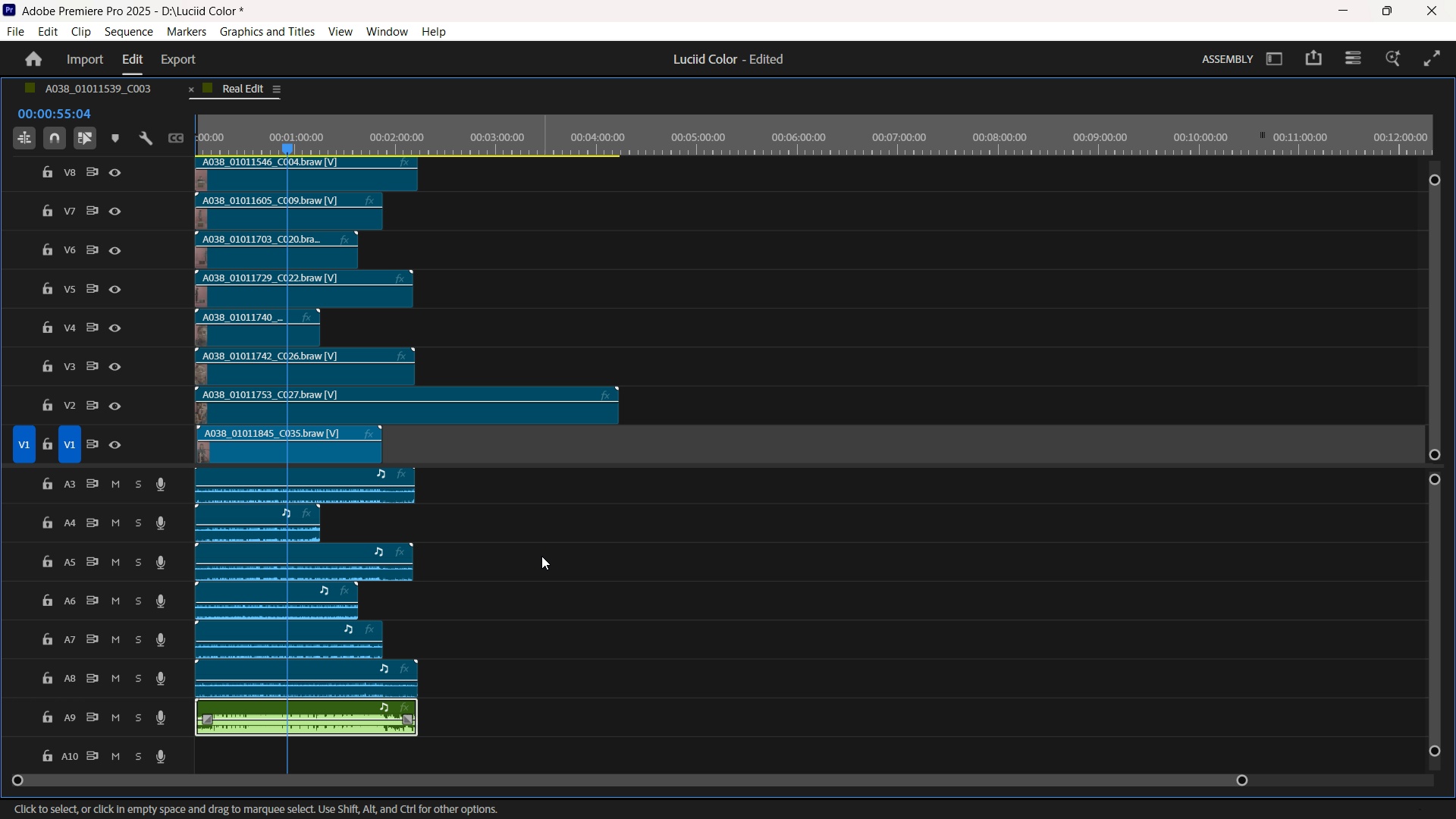 
key(Control+A)
 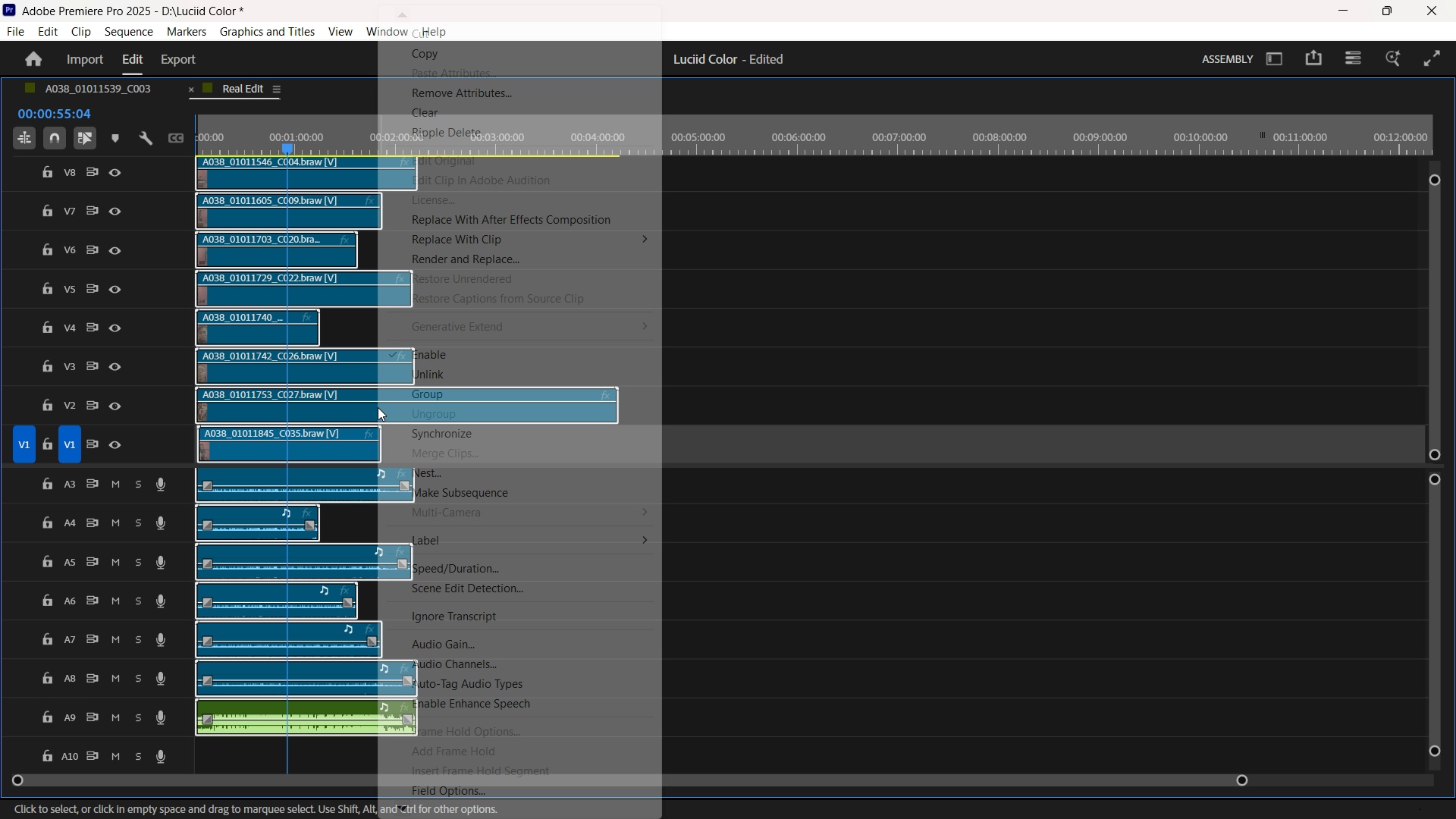 
right_click([378, 407])
 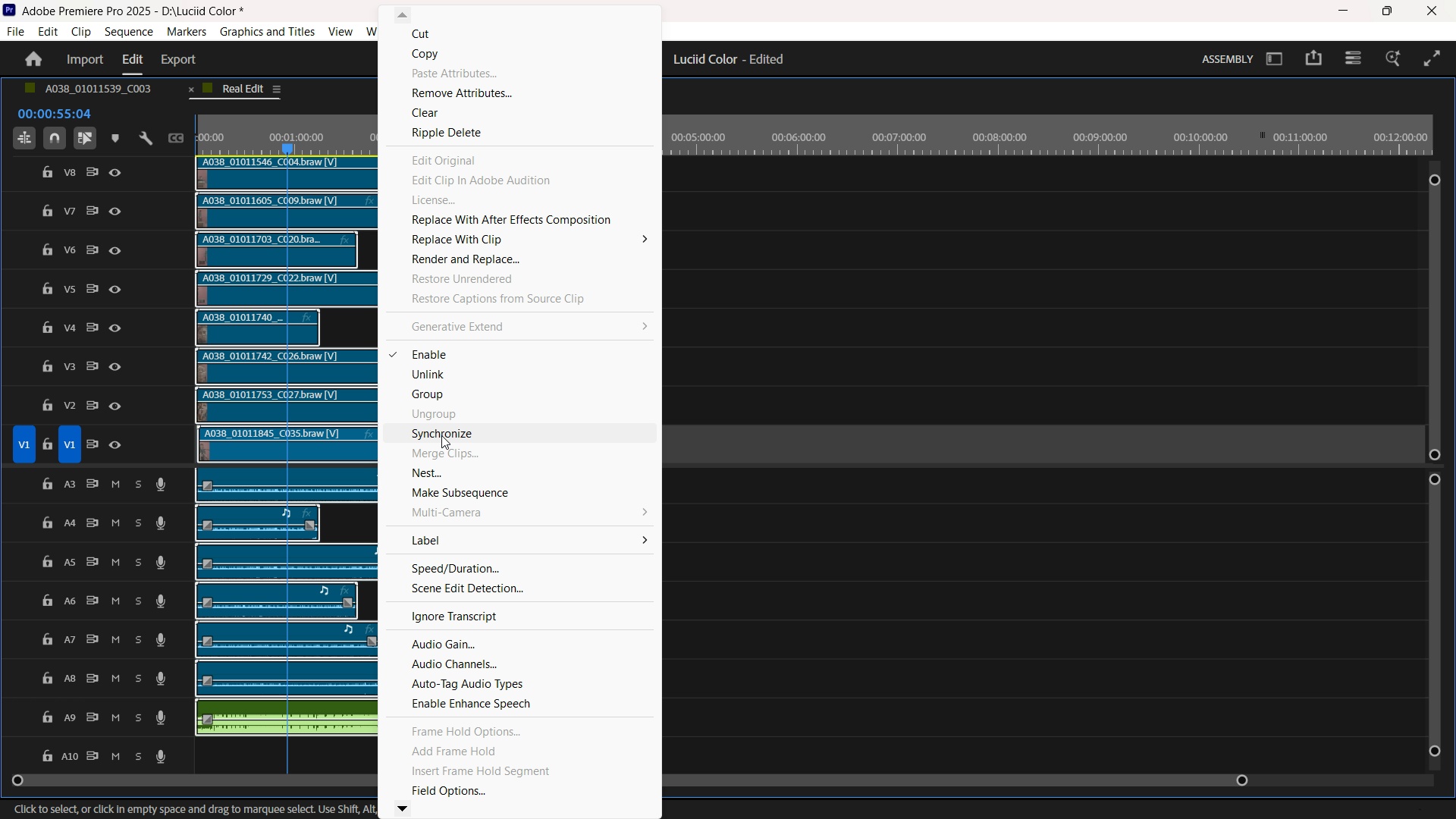 
left_click([441, 435])
 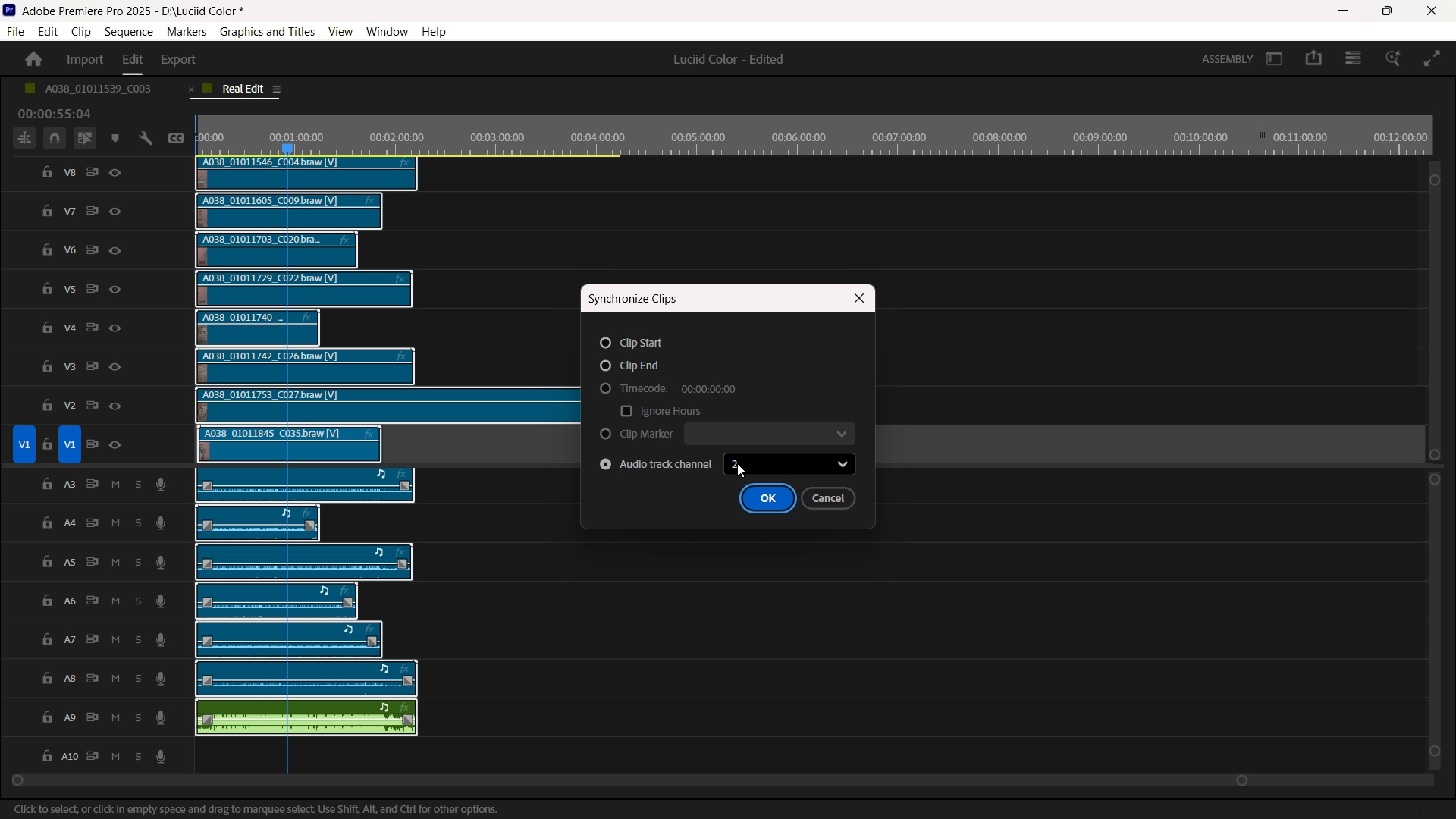 
left_click([761, 466])
 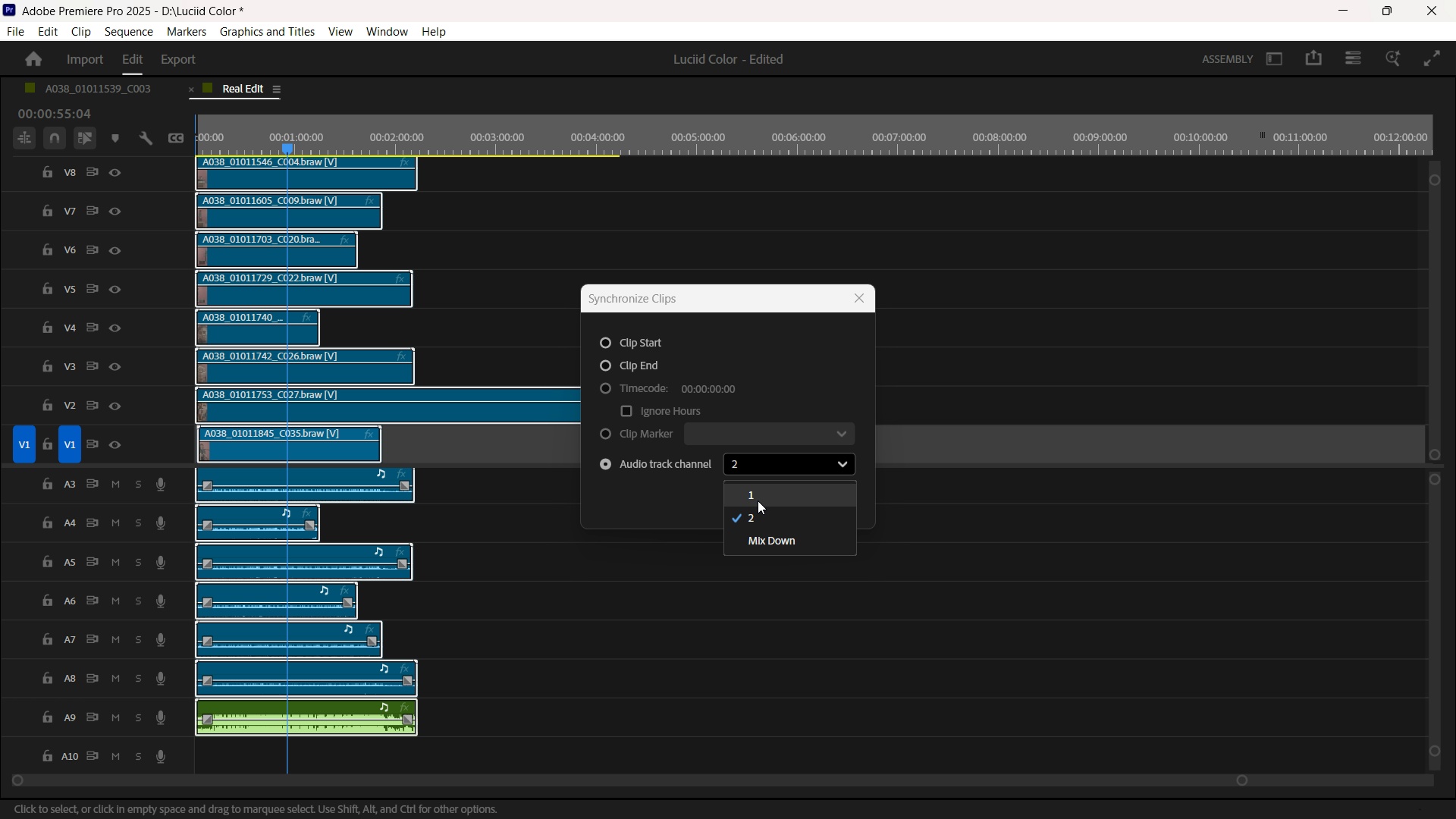 
left_click([758, 500])
 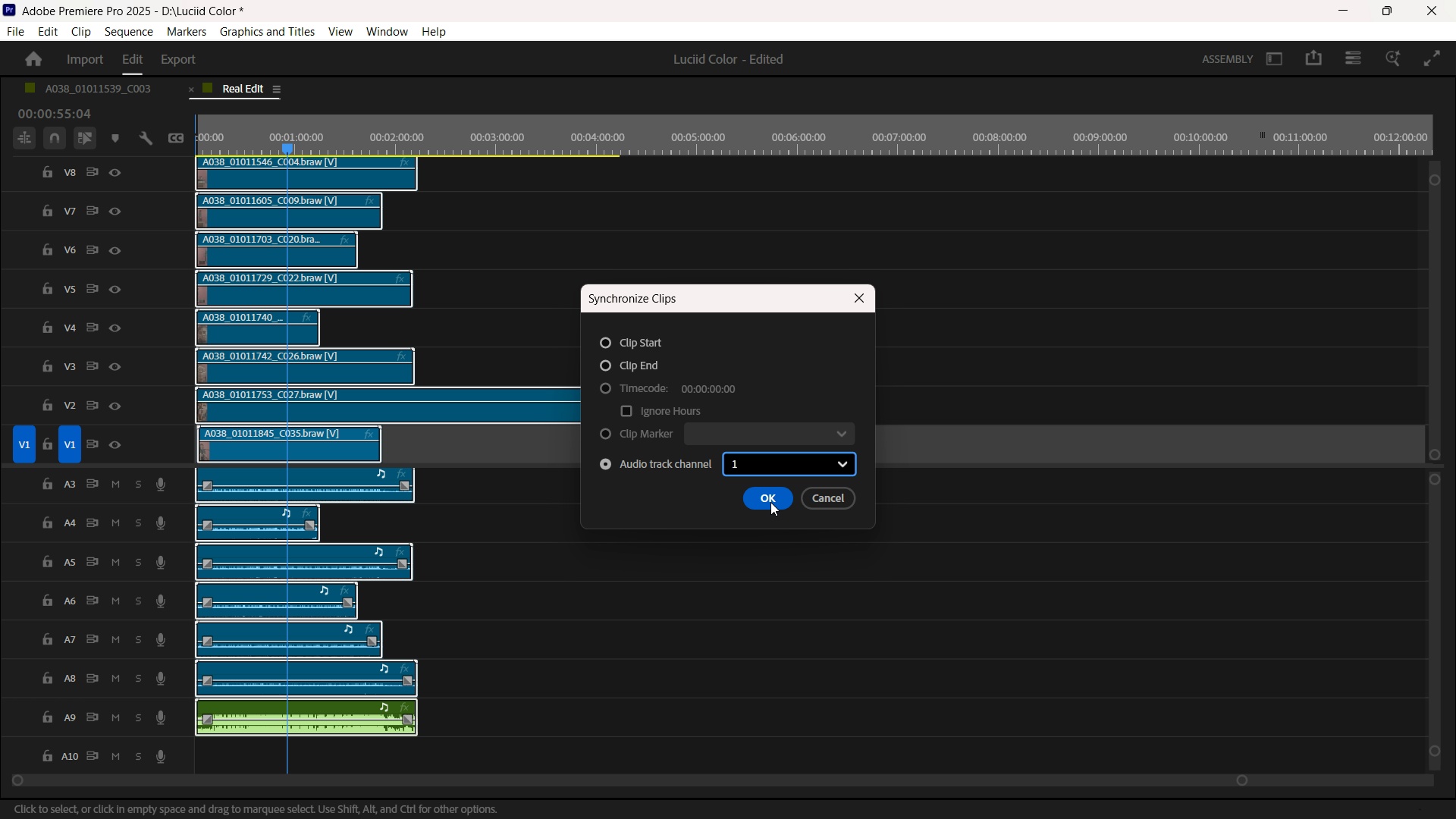 
left_click([770, 502])
 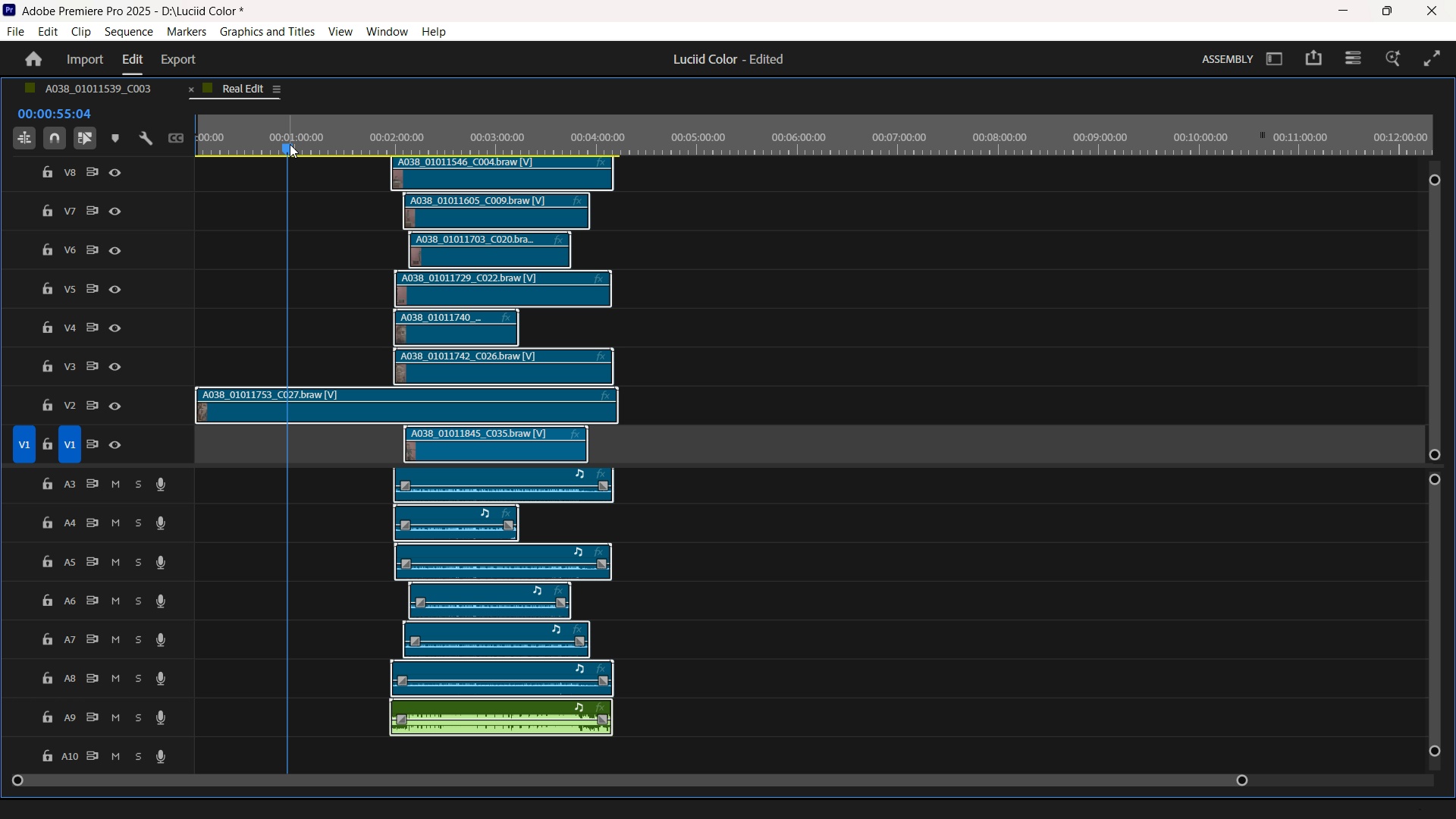 
wait(11.26)
 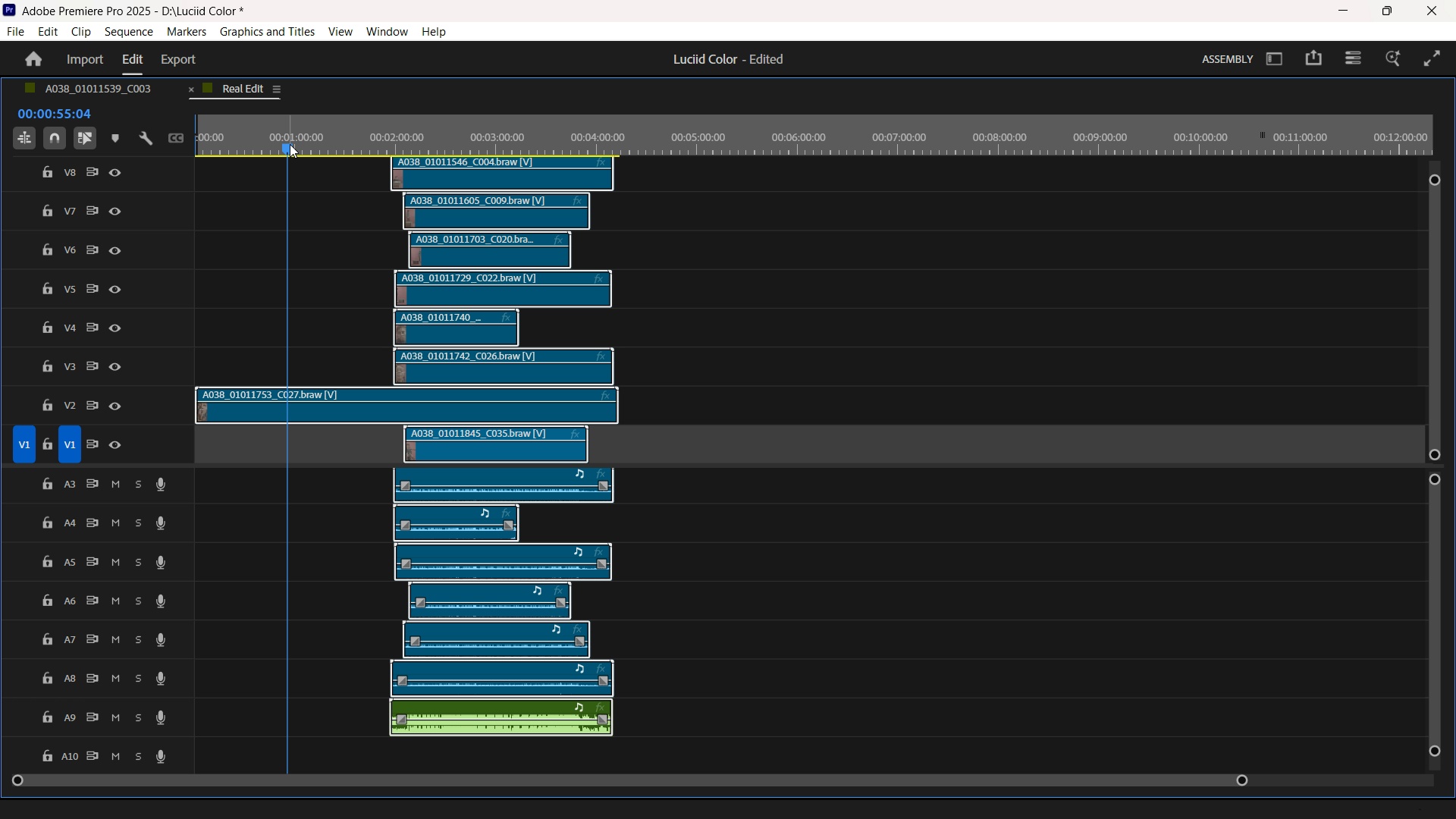 
left_click([307, 144])
 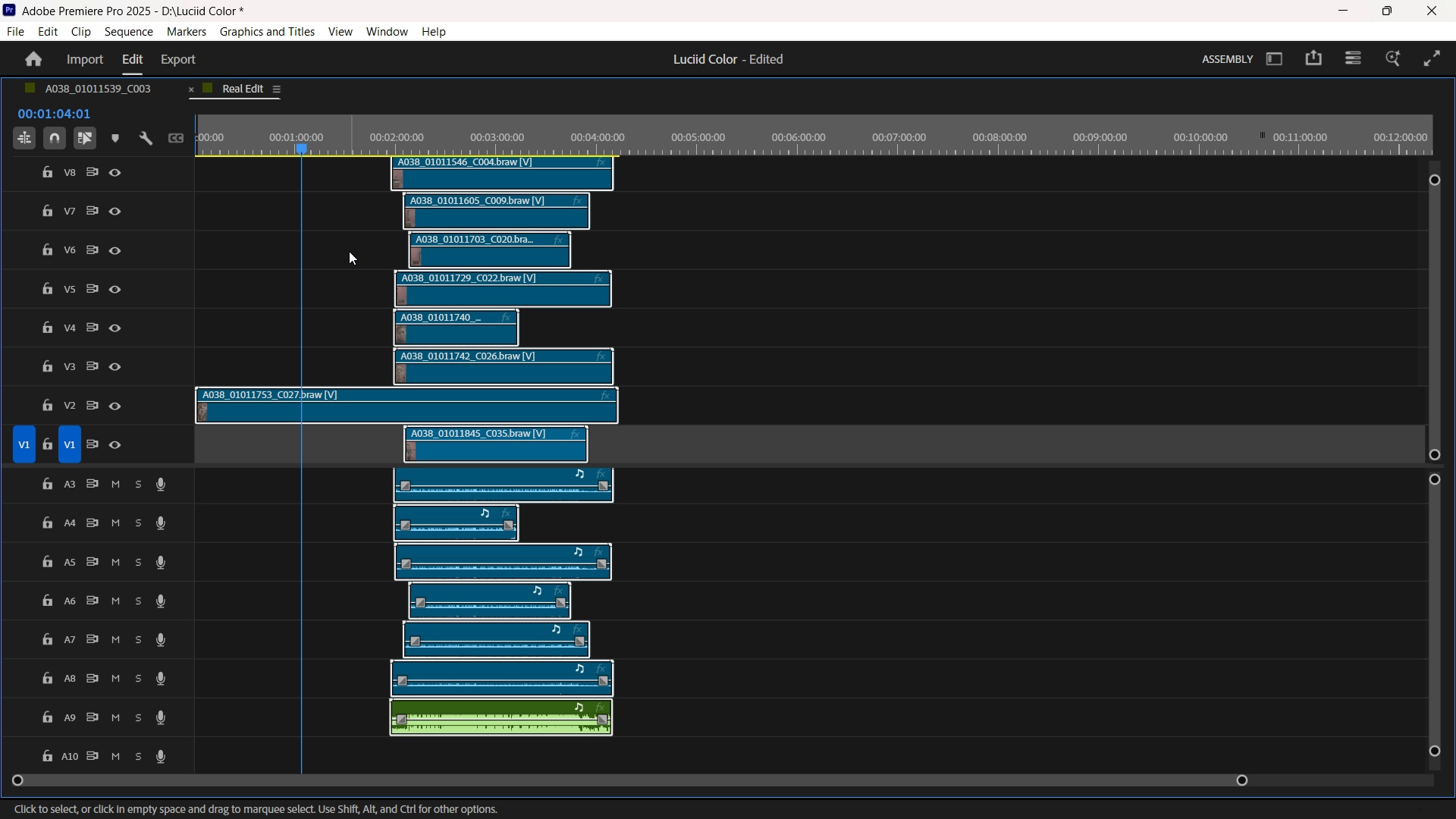 
wait(9.53)
 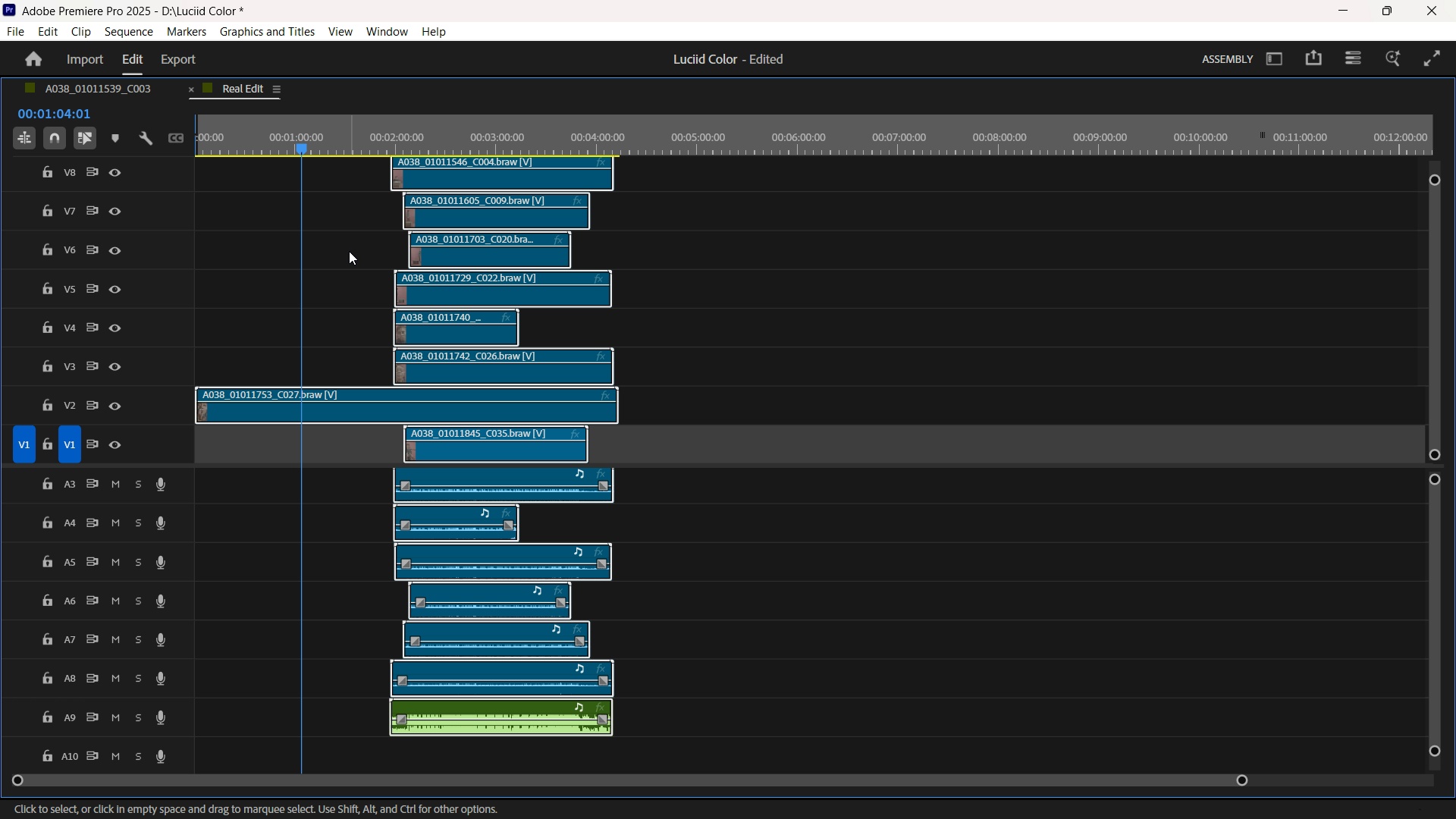 
key(Backquote)
 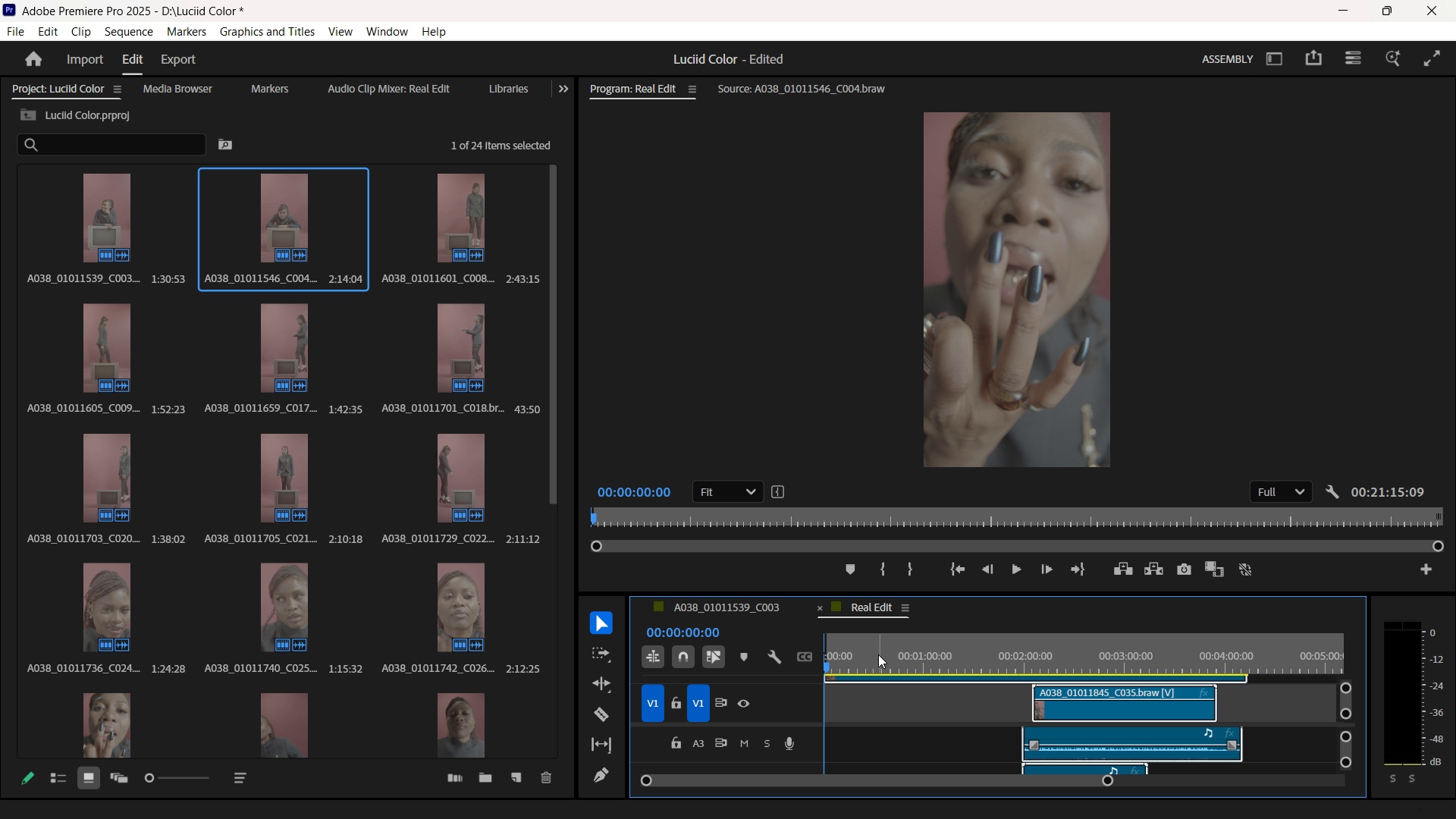 
wait(5.37)
 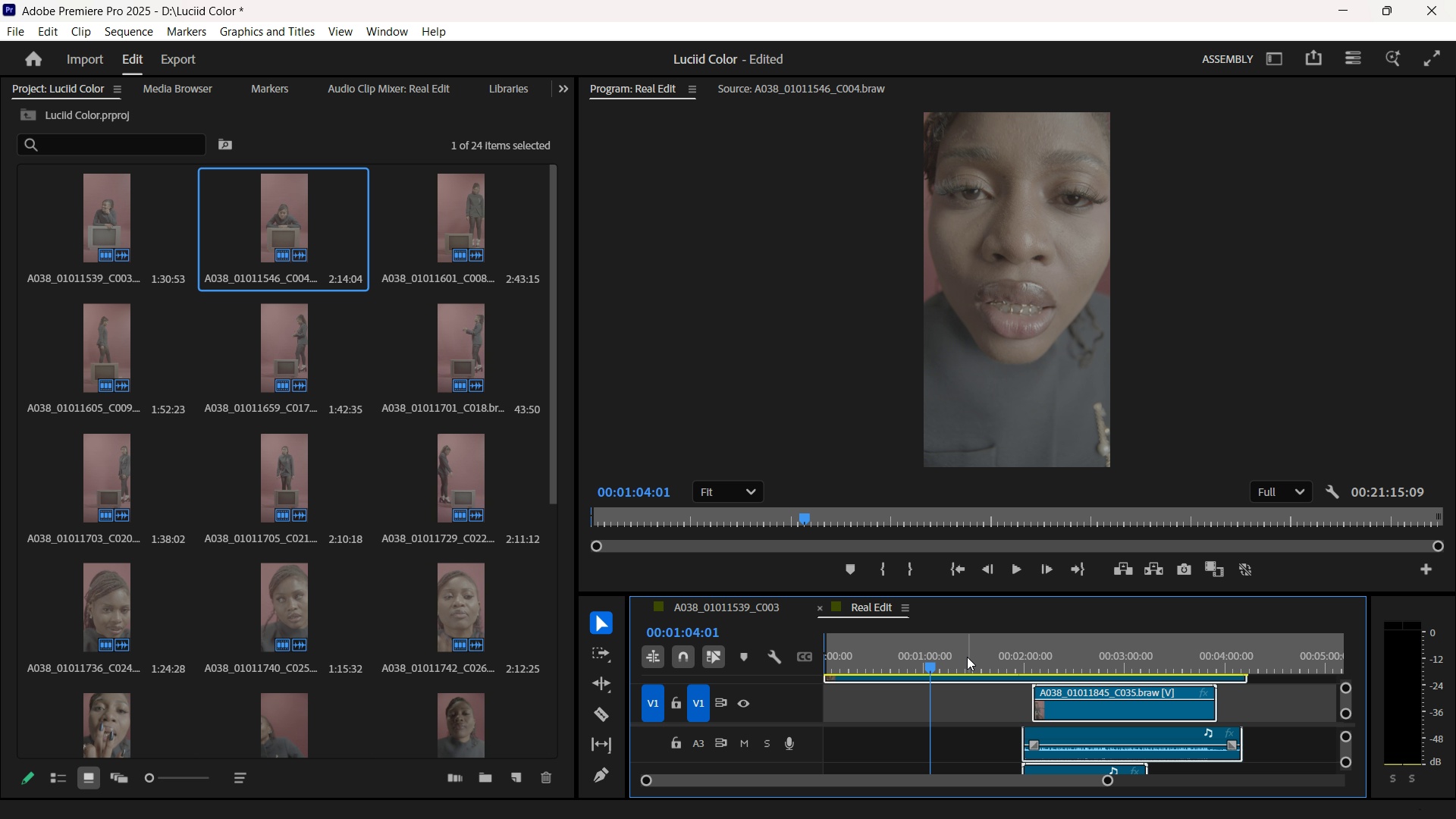 
key(Space)
 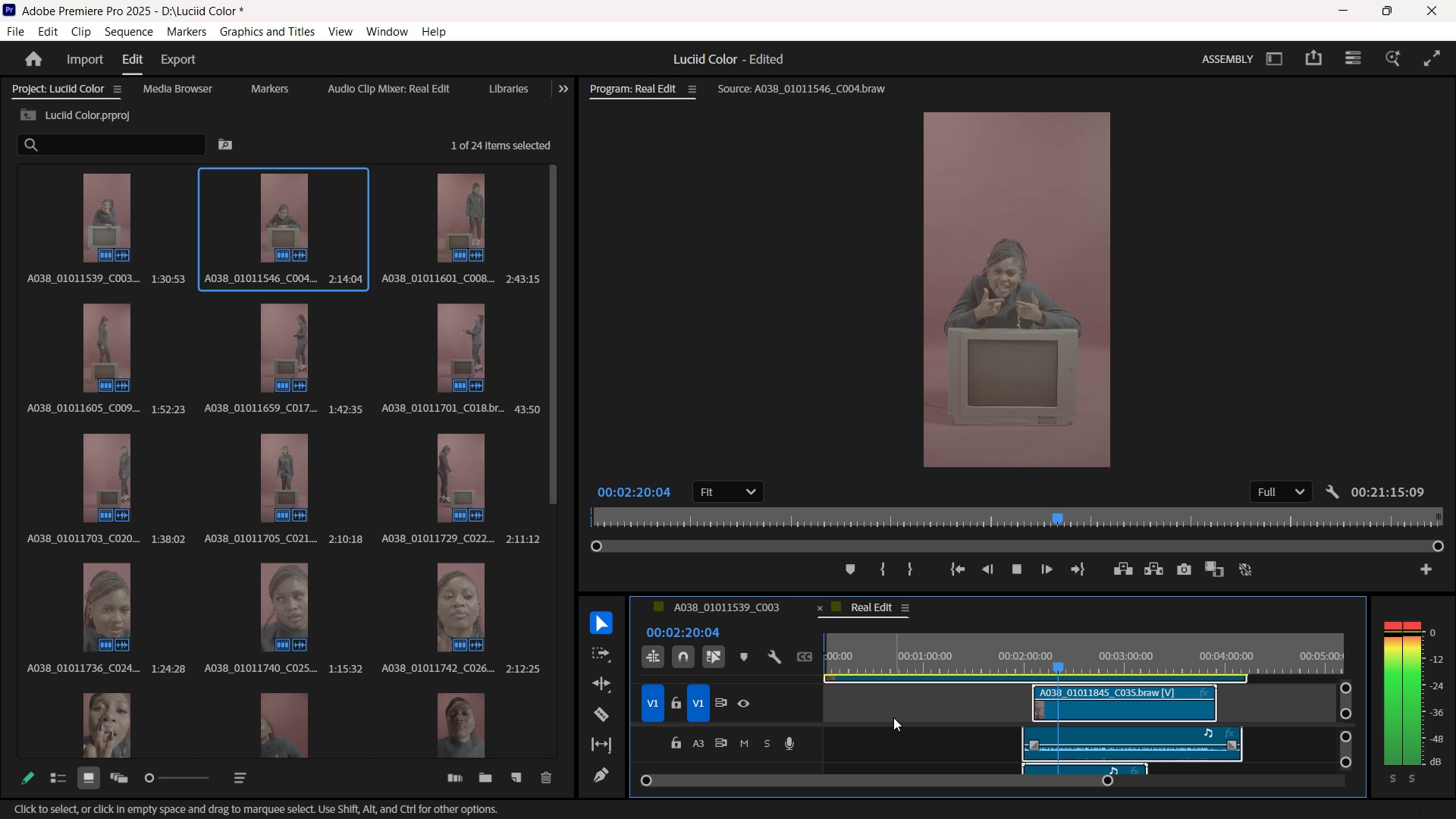 
wait(44.33)
 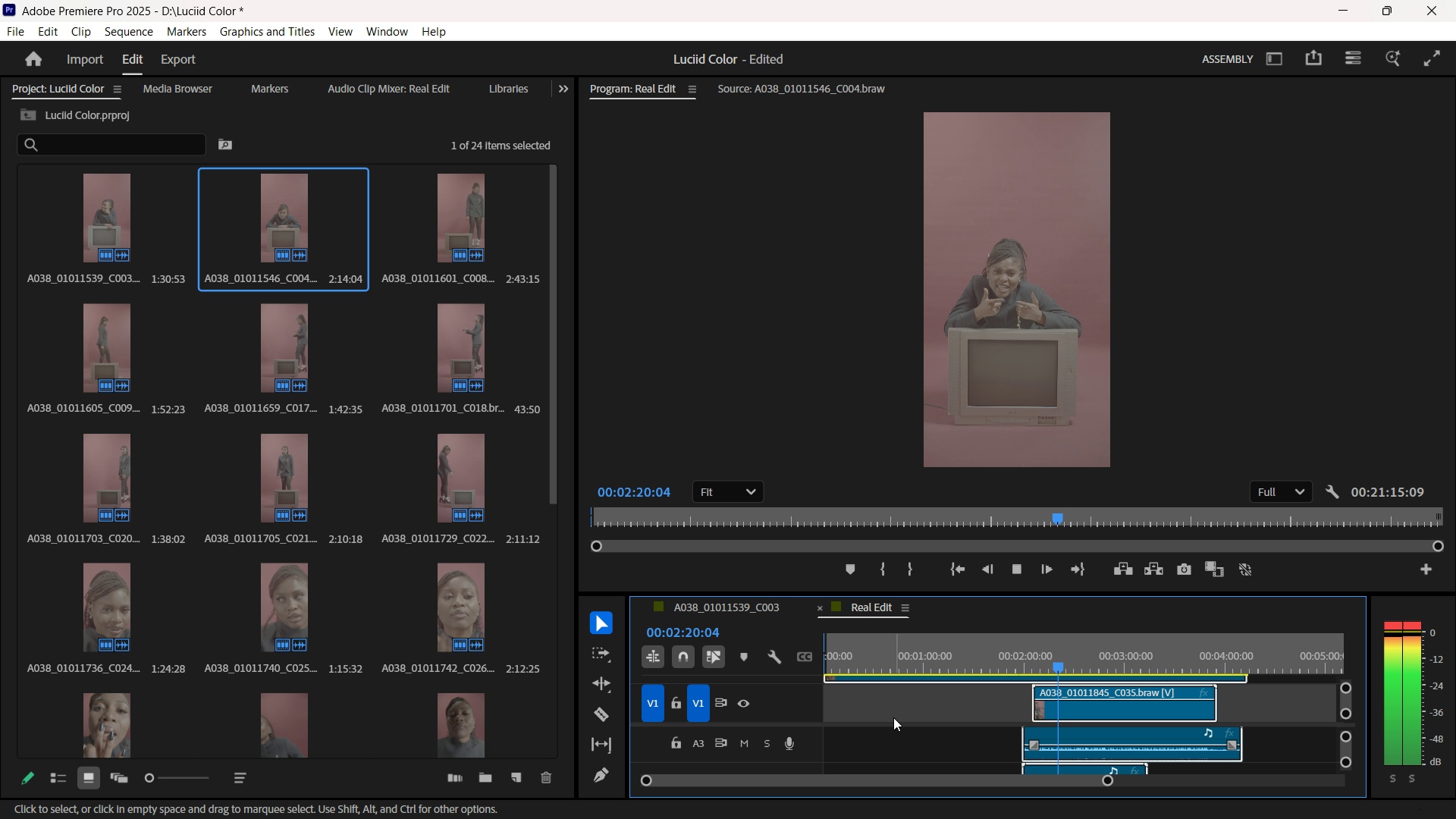 
key(Space)
 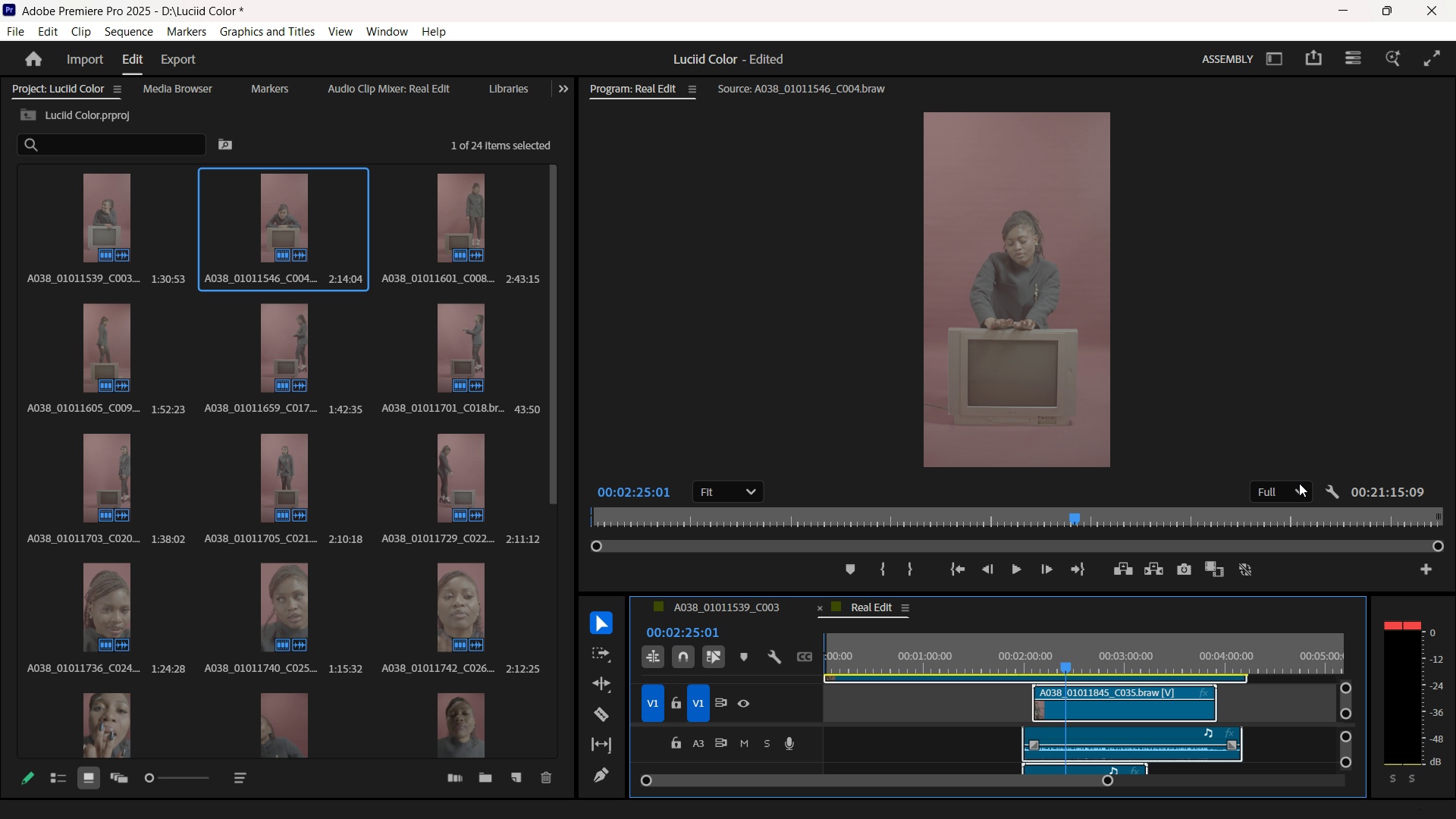 
left_click([1255, 640])
 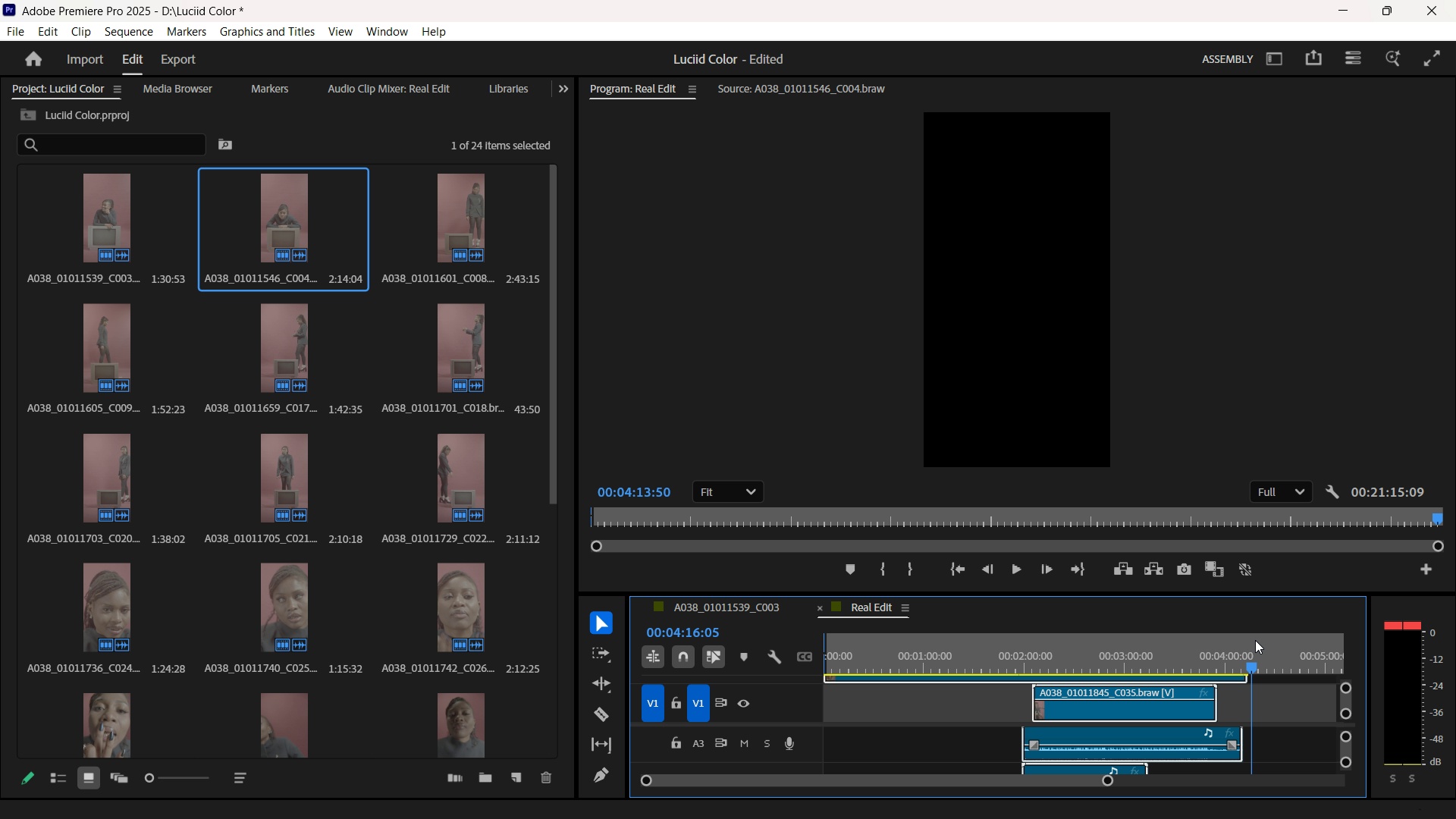 
key(Backquote)
 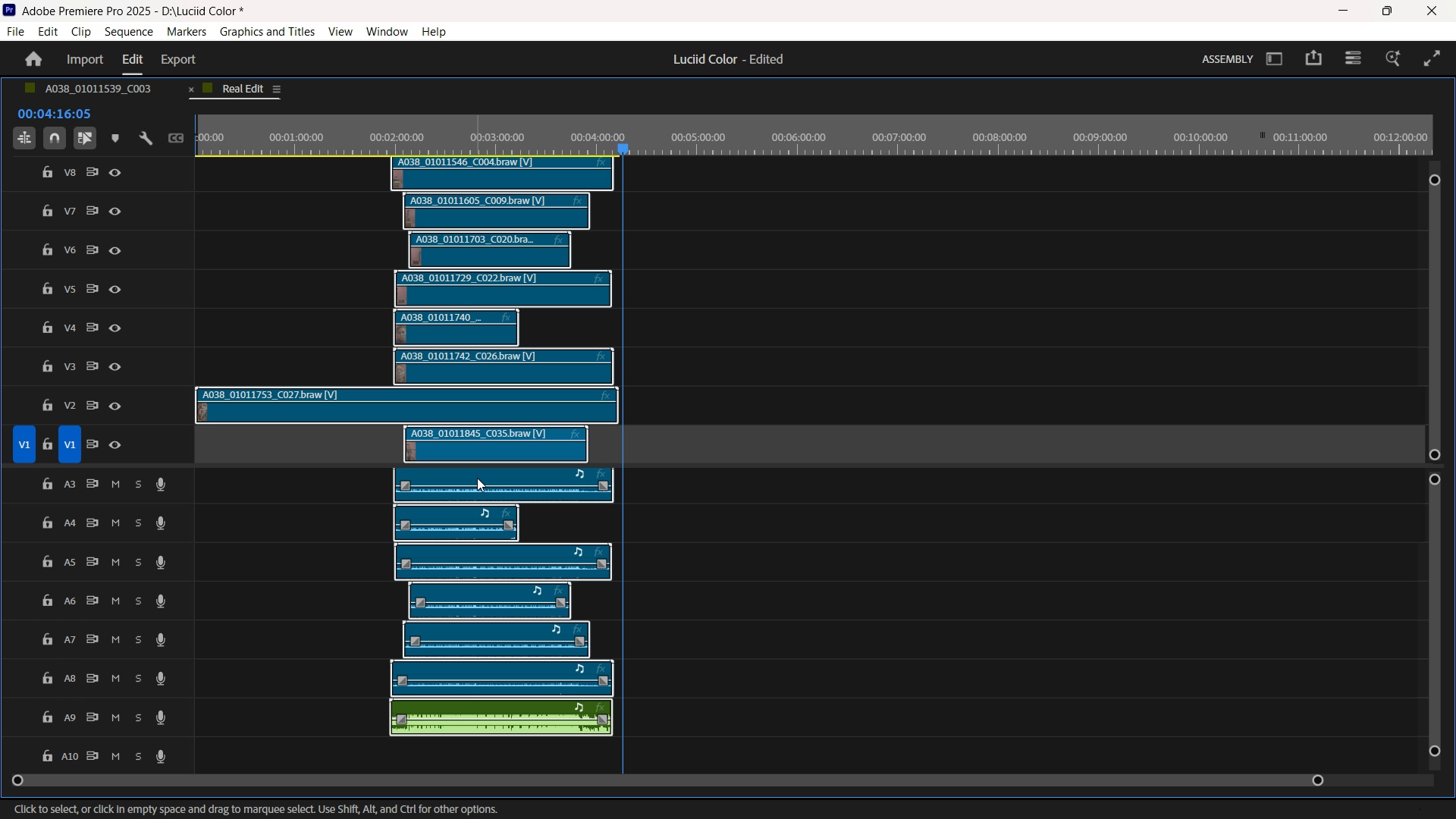 
left_click([718, 507])
 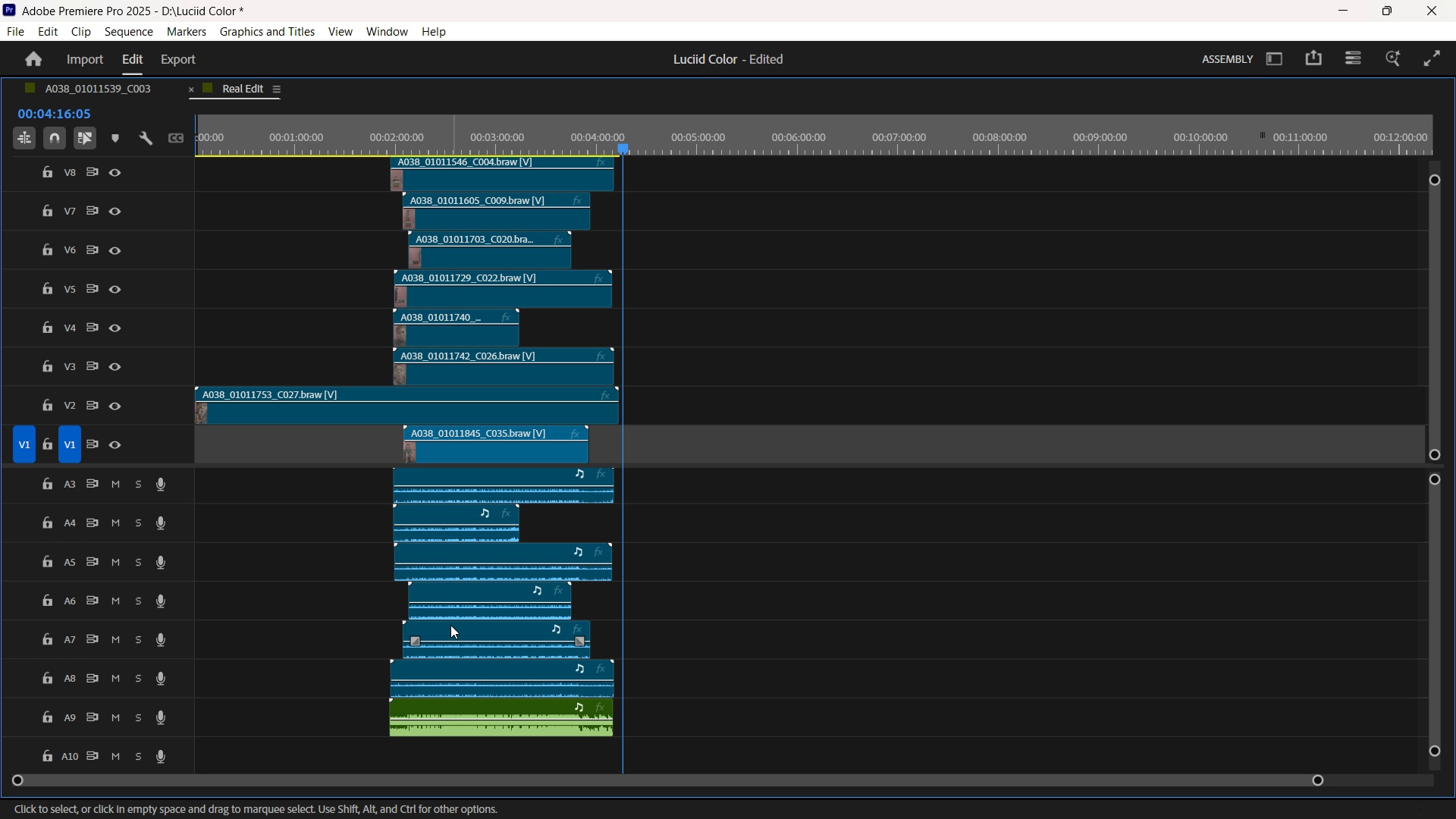 
mouse_move([460, 461])
 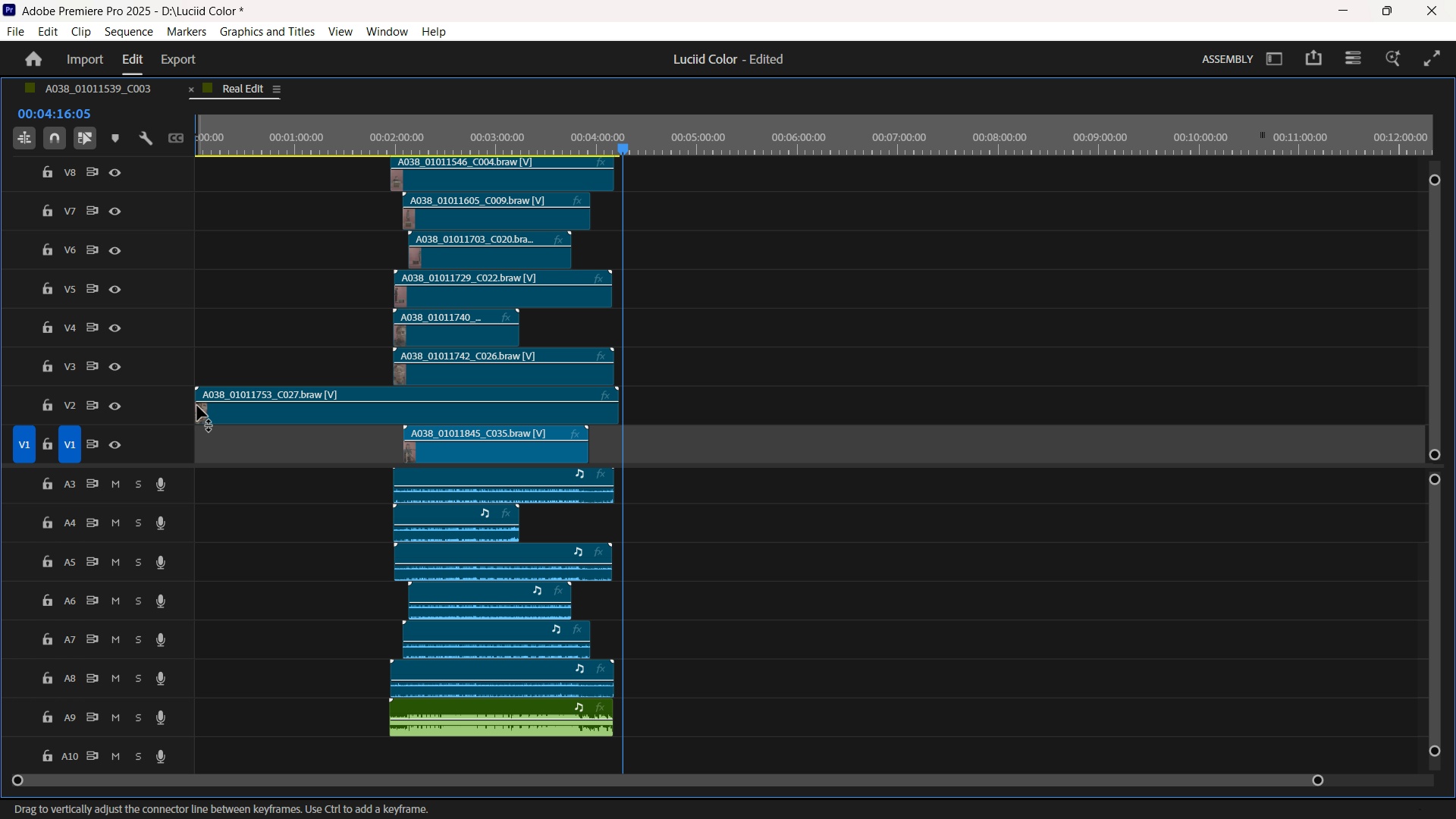 
left_click([421, 417])
 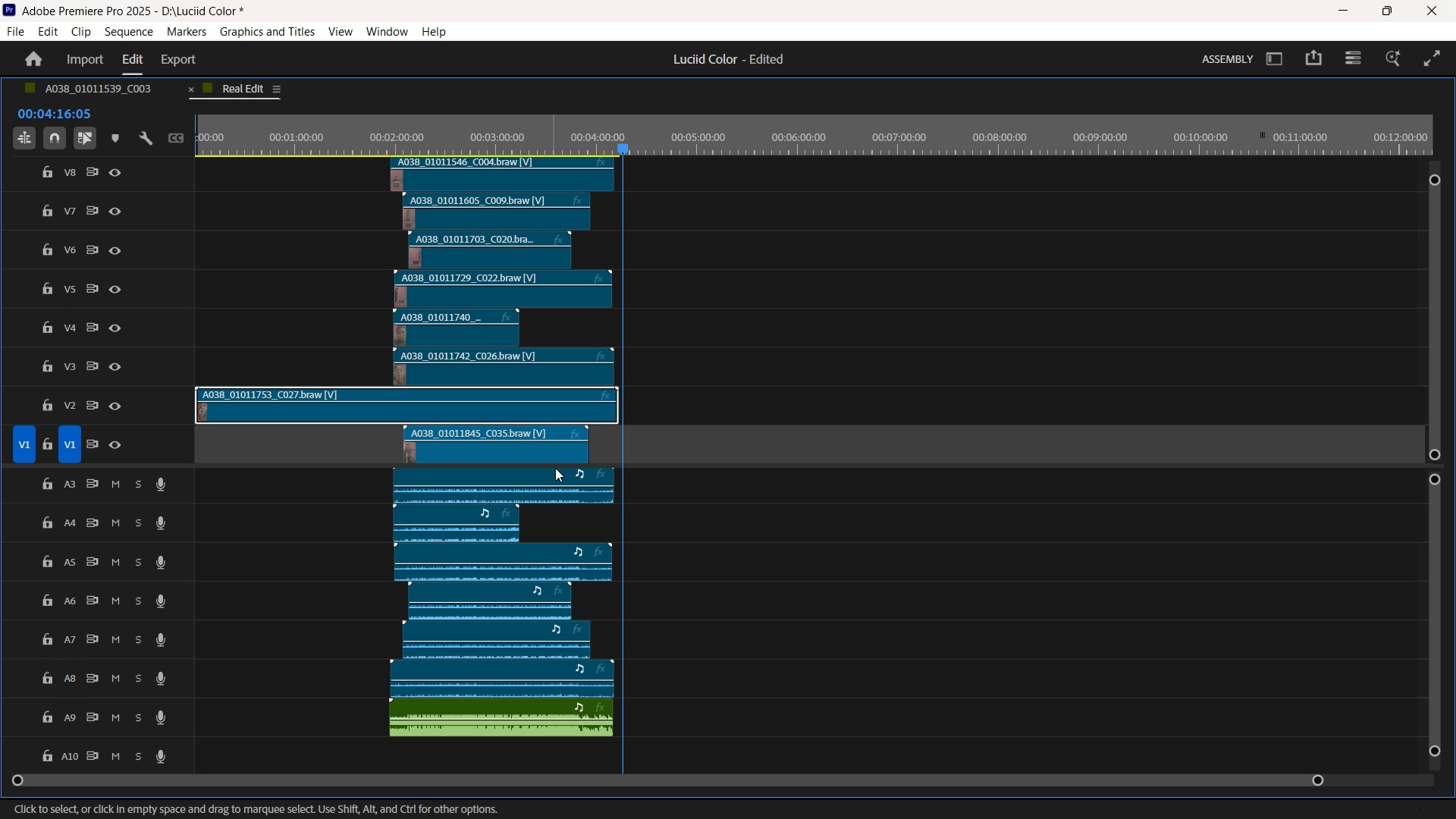 
hold_key(key=ControlLeft, duration=1.11)
scroll: coordinate [664, 570], scroll_direction: up, amount: 8.0
 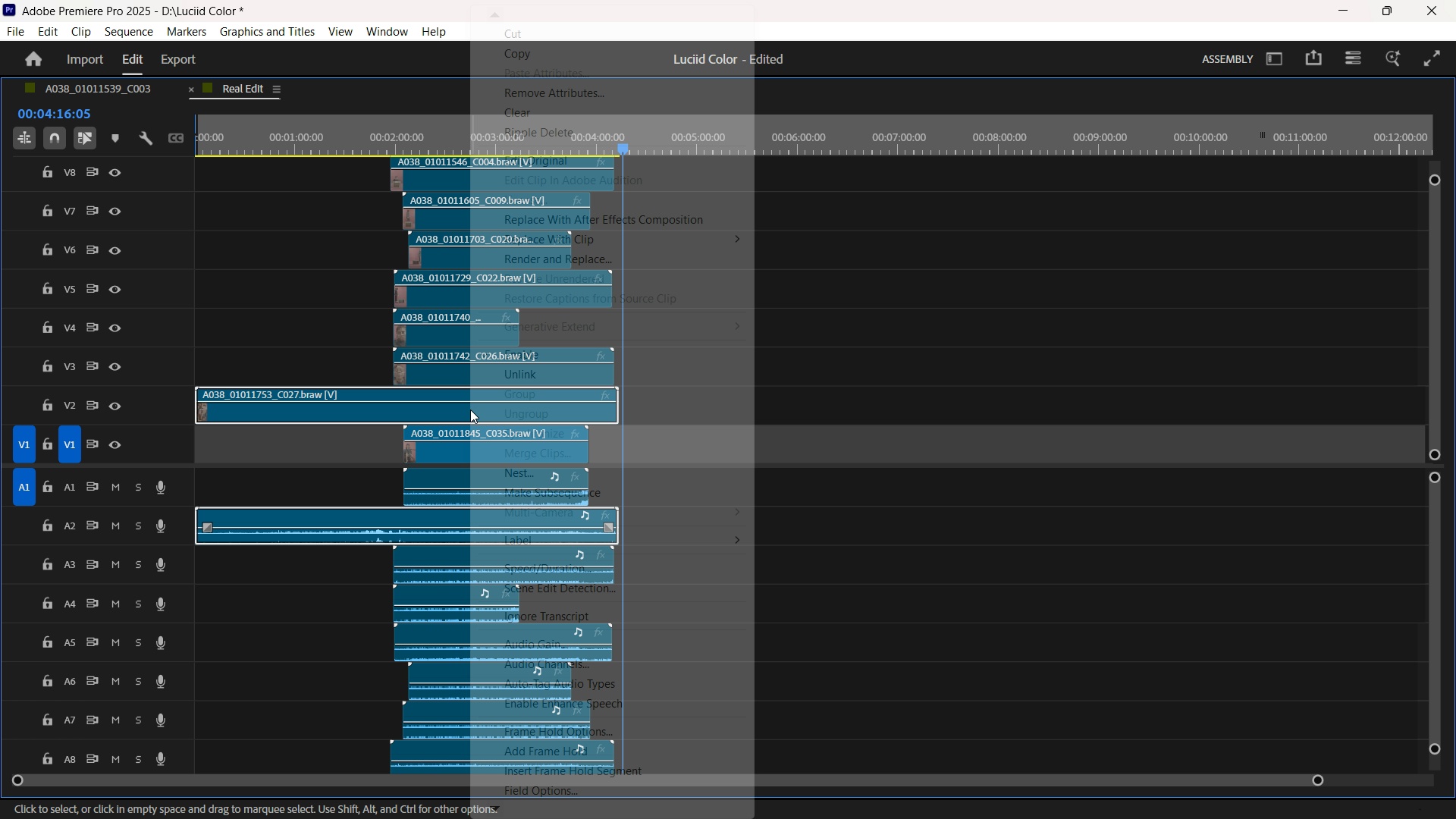 
right_click([470, 410])
 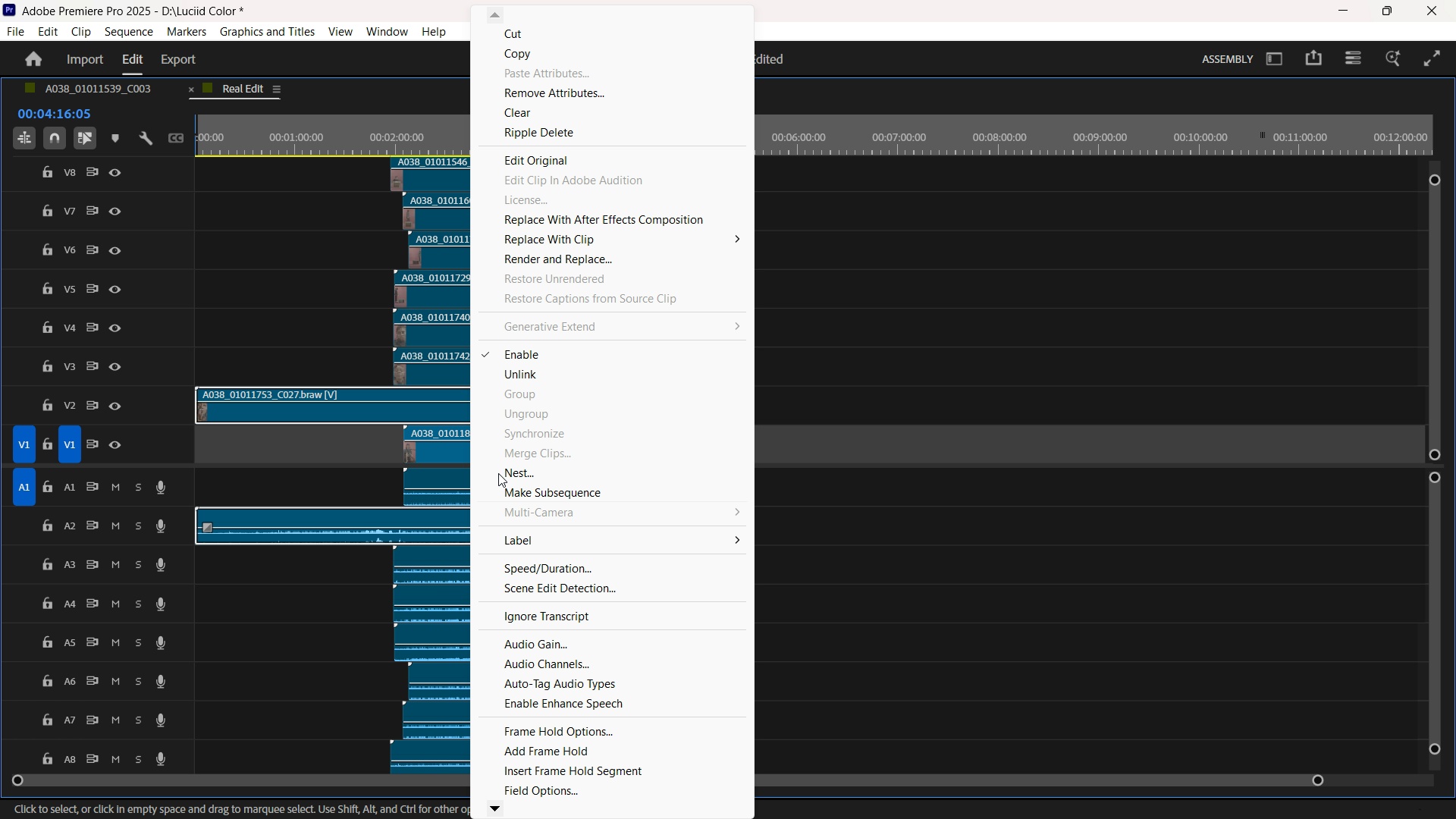 
left_click([510, 378])
 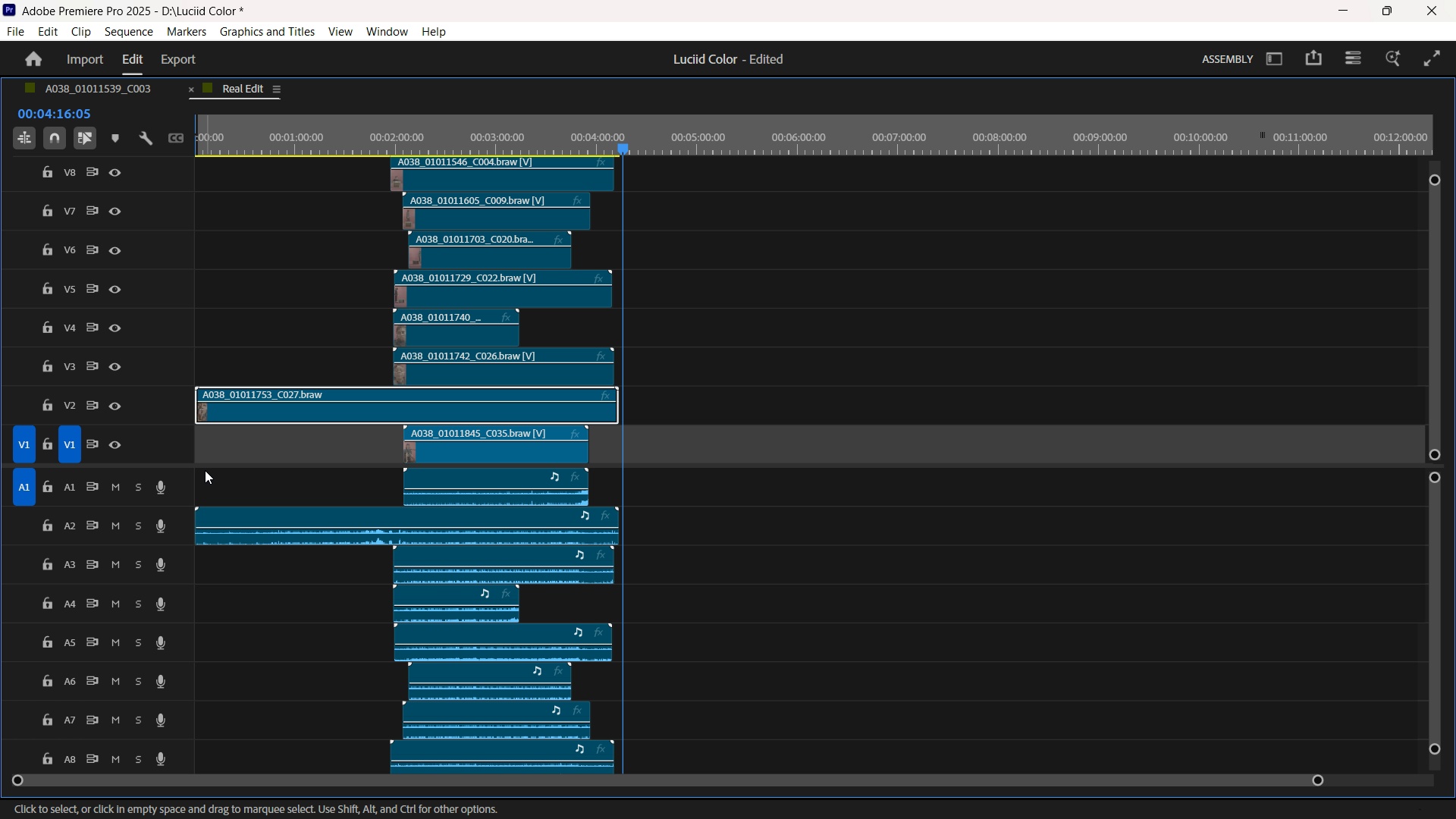 
wait(5.31)
 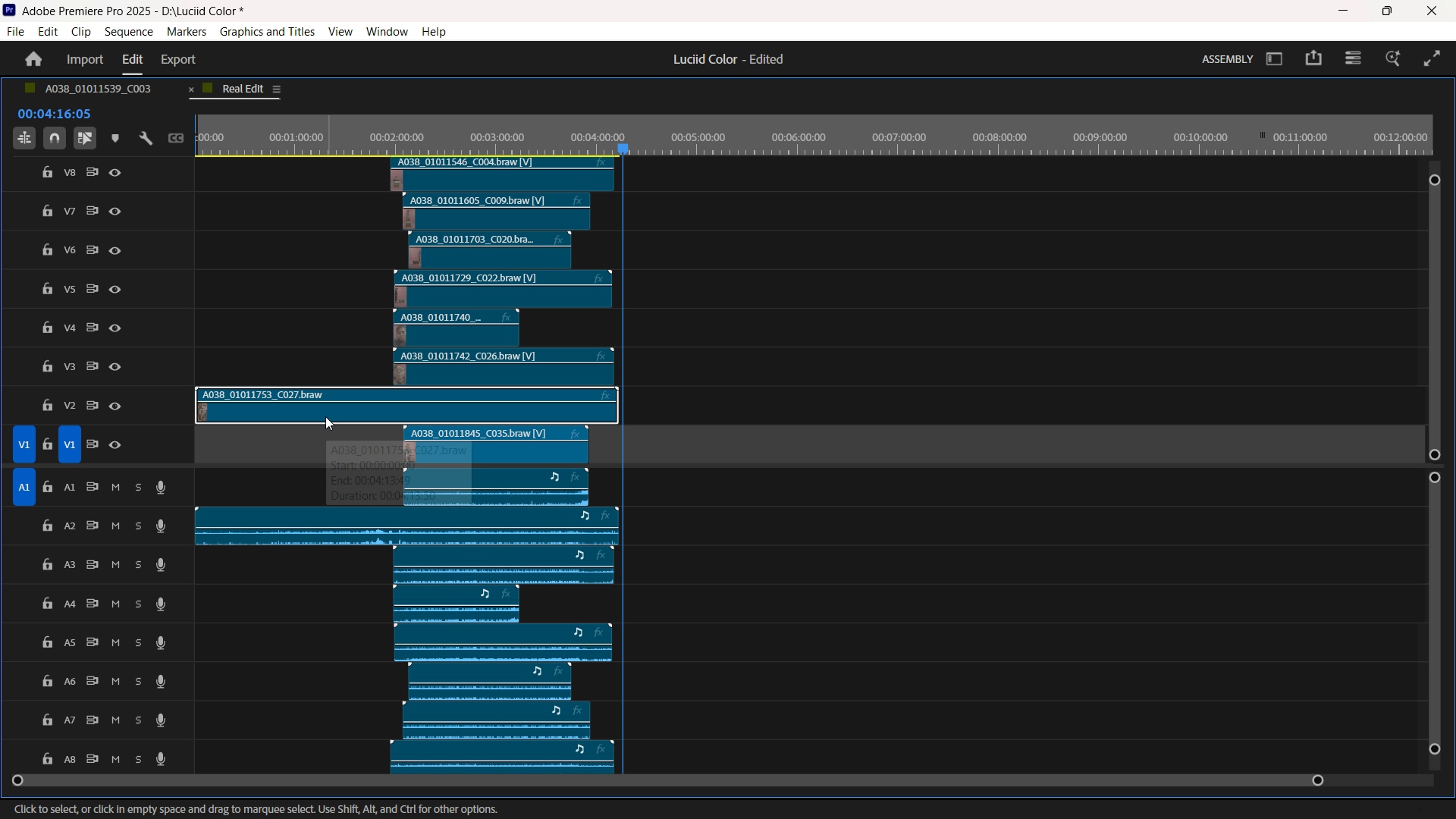 
left_click([231, 538])
 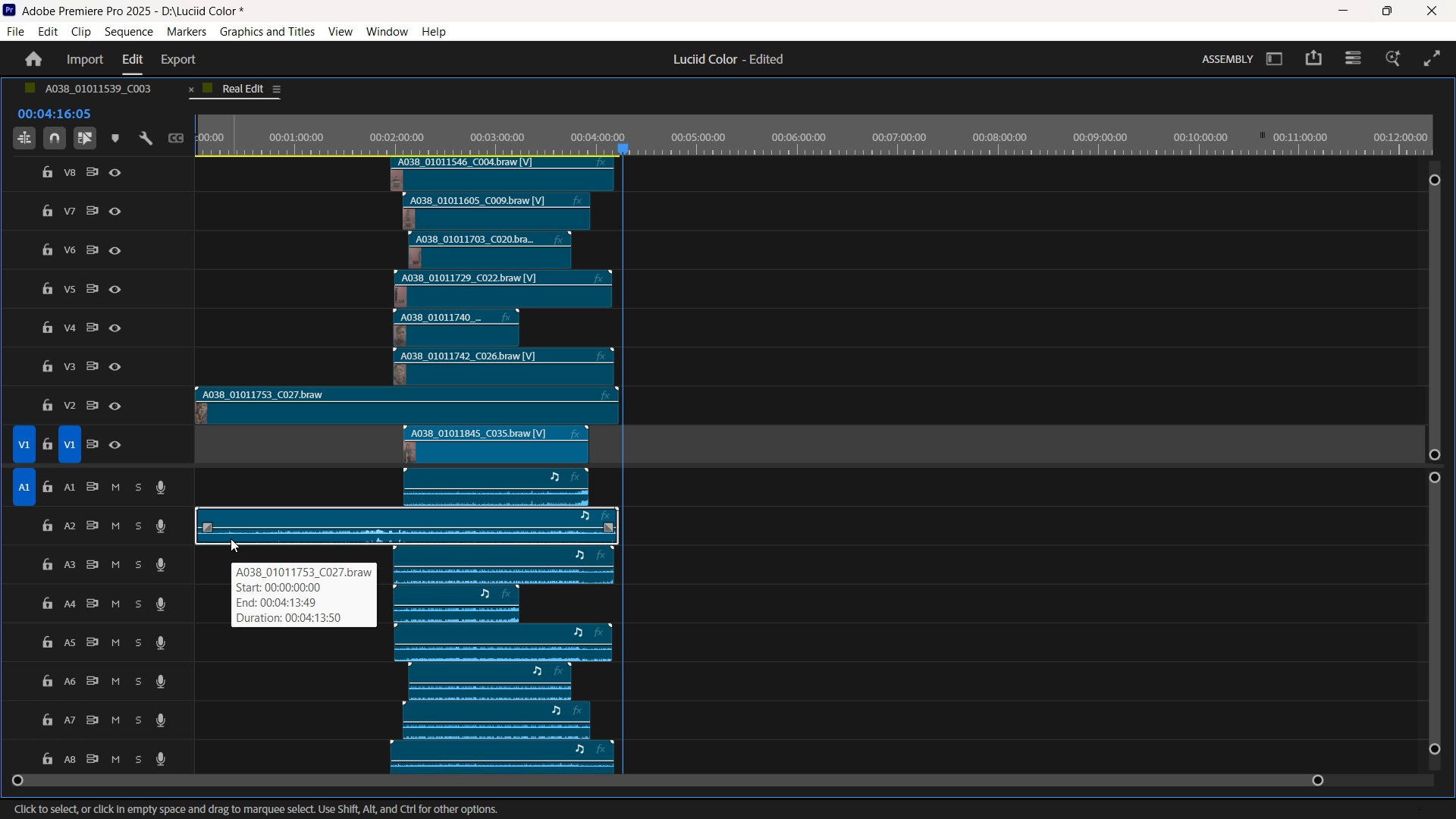 
key(Delete)
 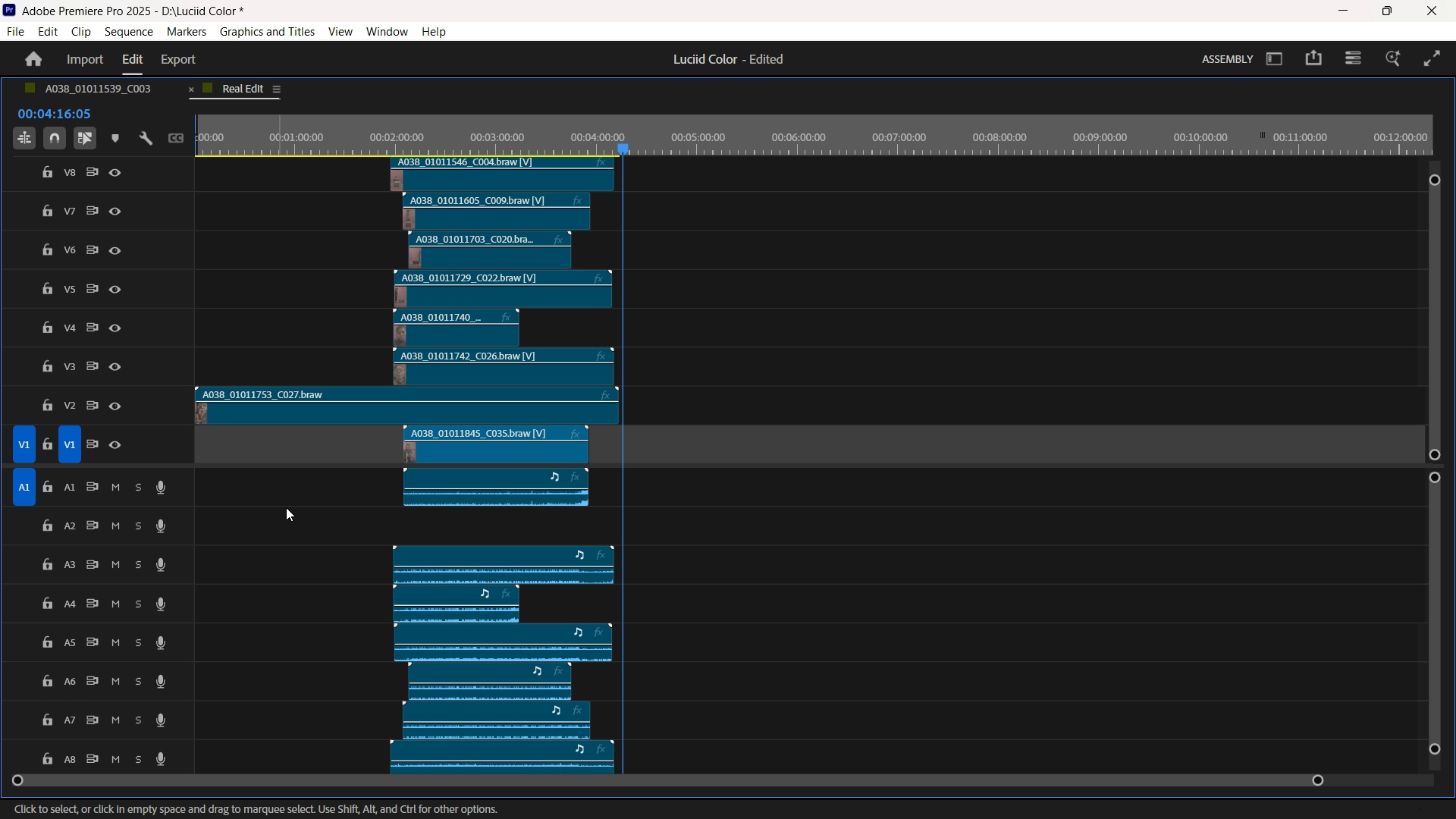 
mouse_move([423, 502])
 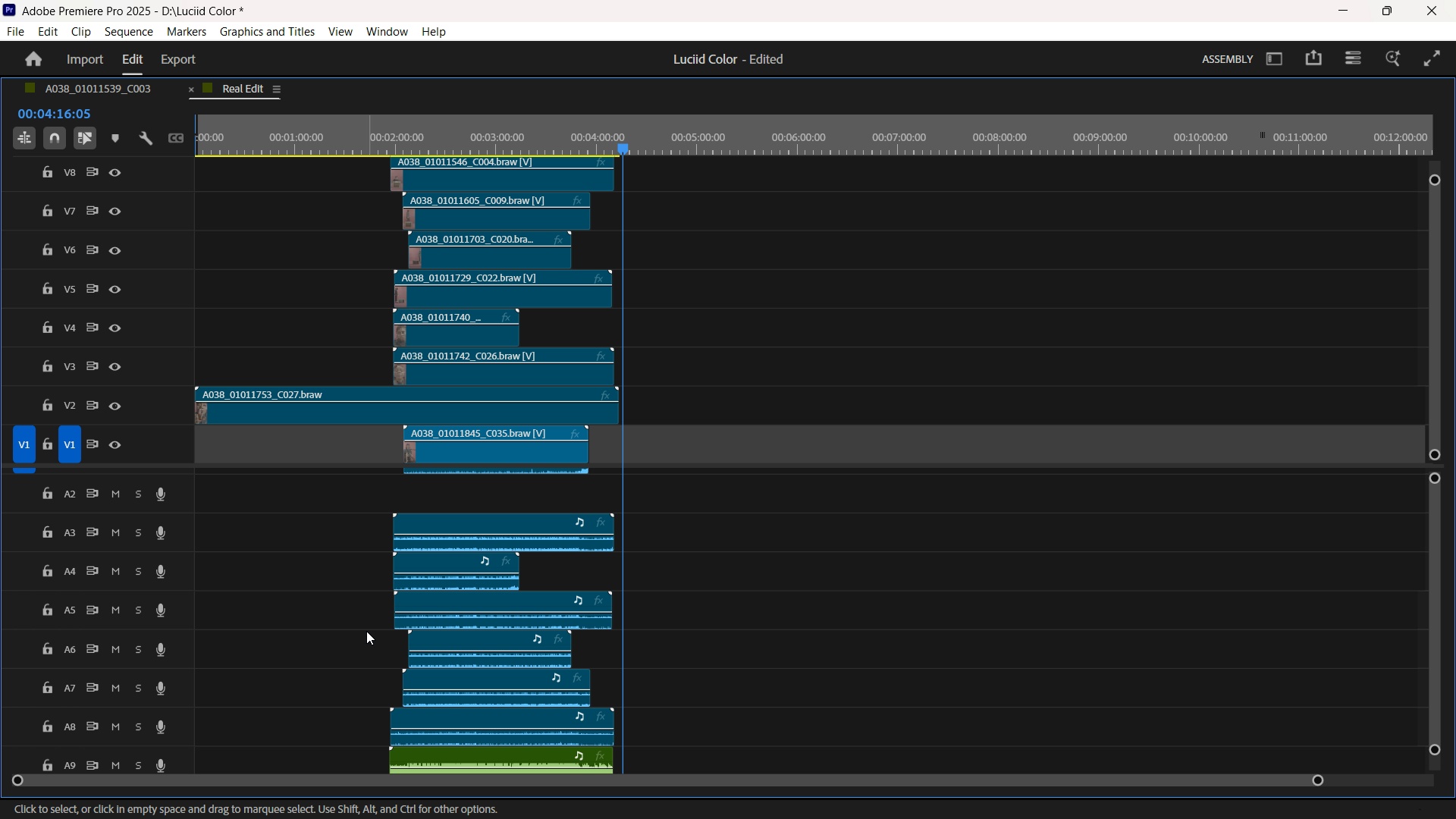 
hold_key(key=ControlLeft, duration=2.65)
scroll: coordinate [366, 631], scroll_direction: down, amount: 5.0
 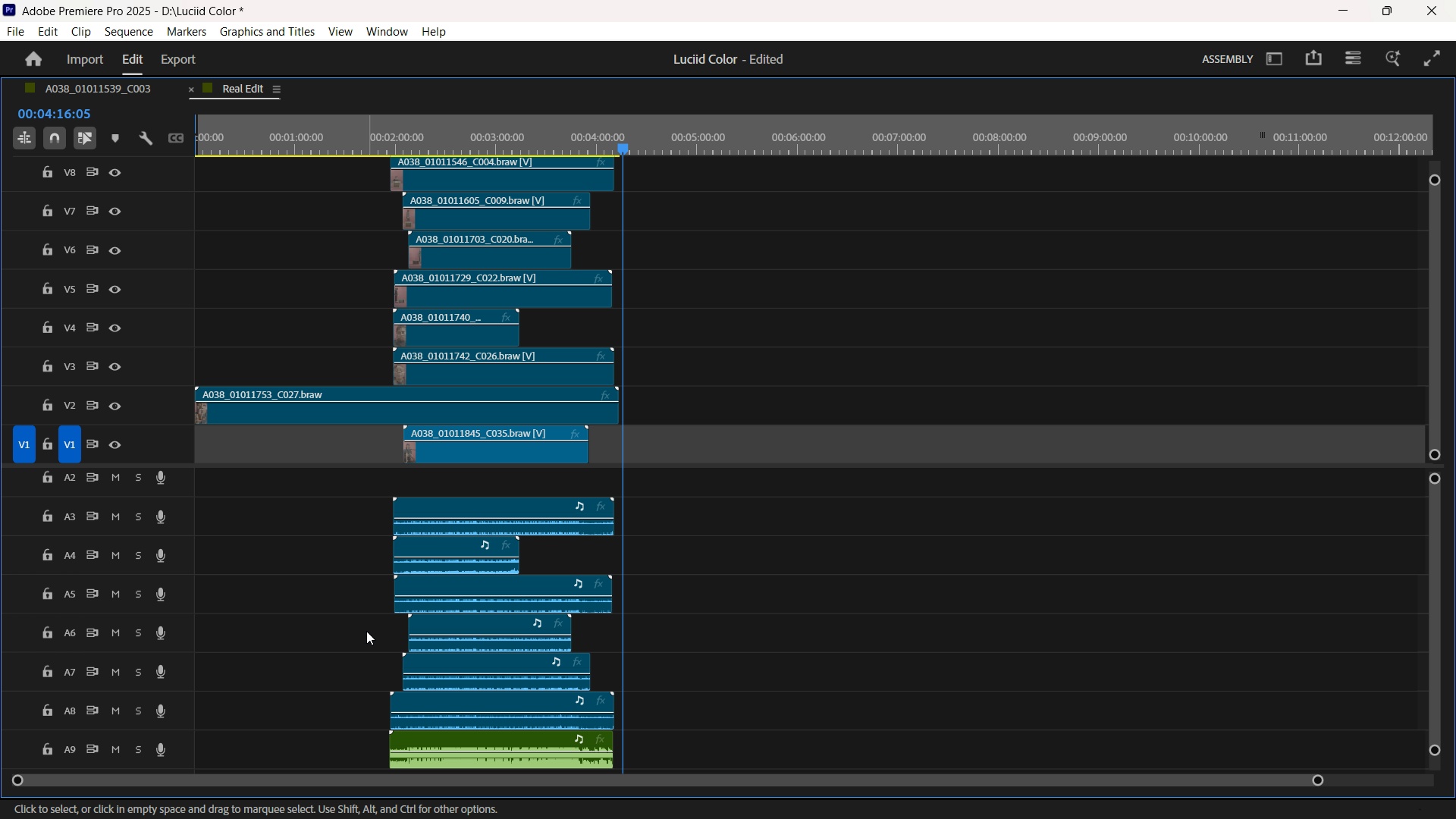 
scroll: coordinate [366, 631], scroll_direction: up, amount: 8.0
 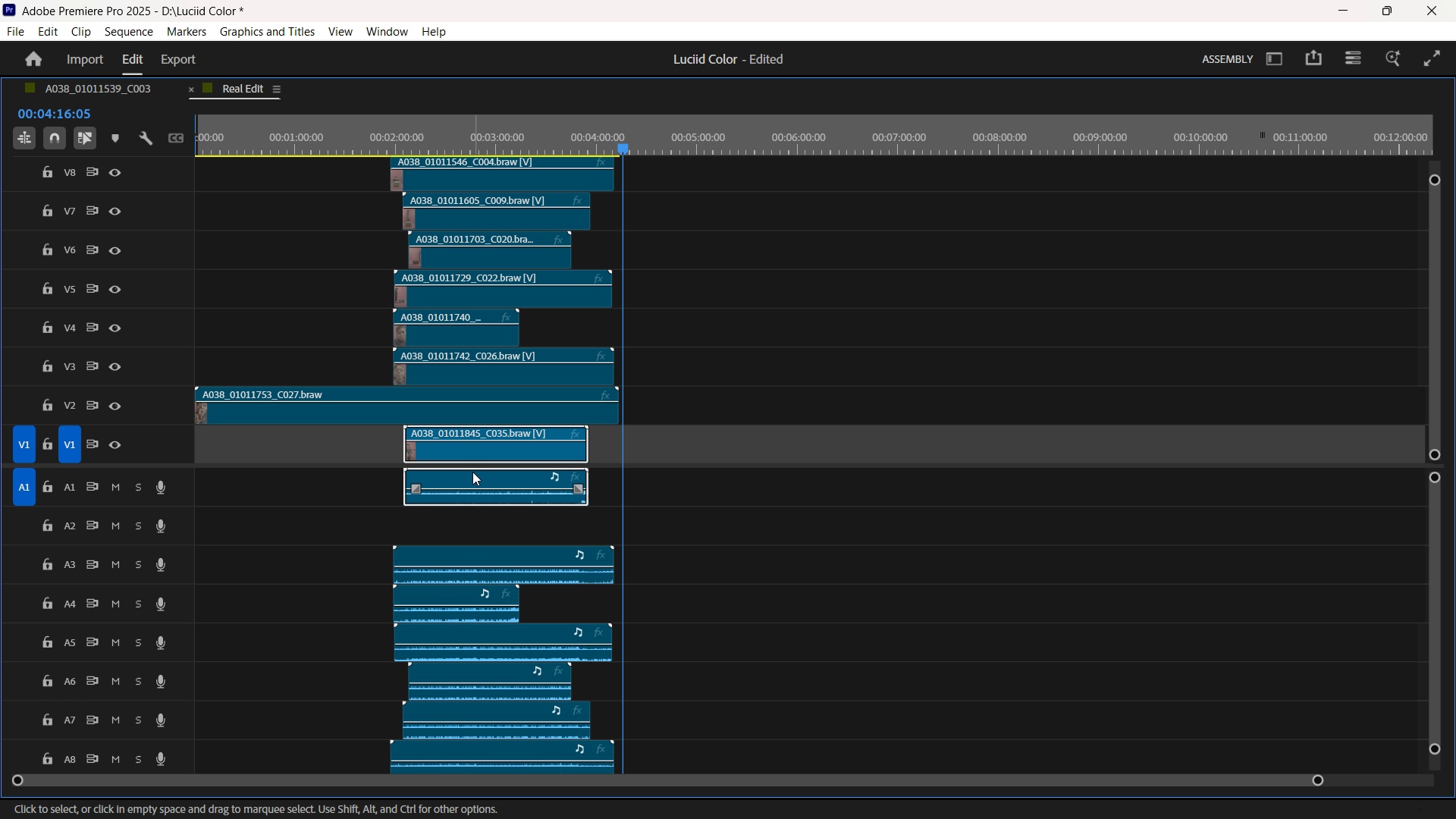 
left_click([472, 472])
 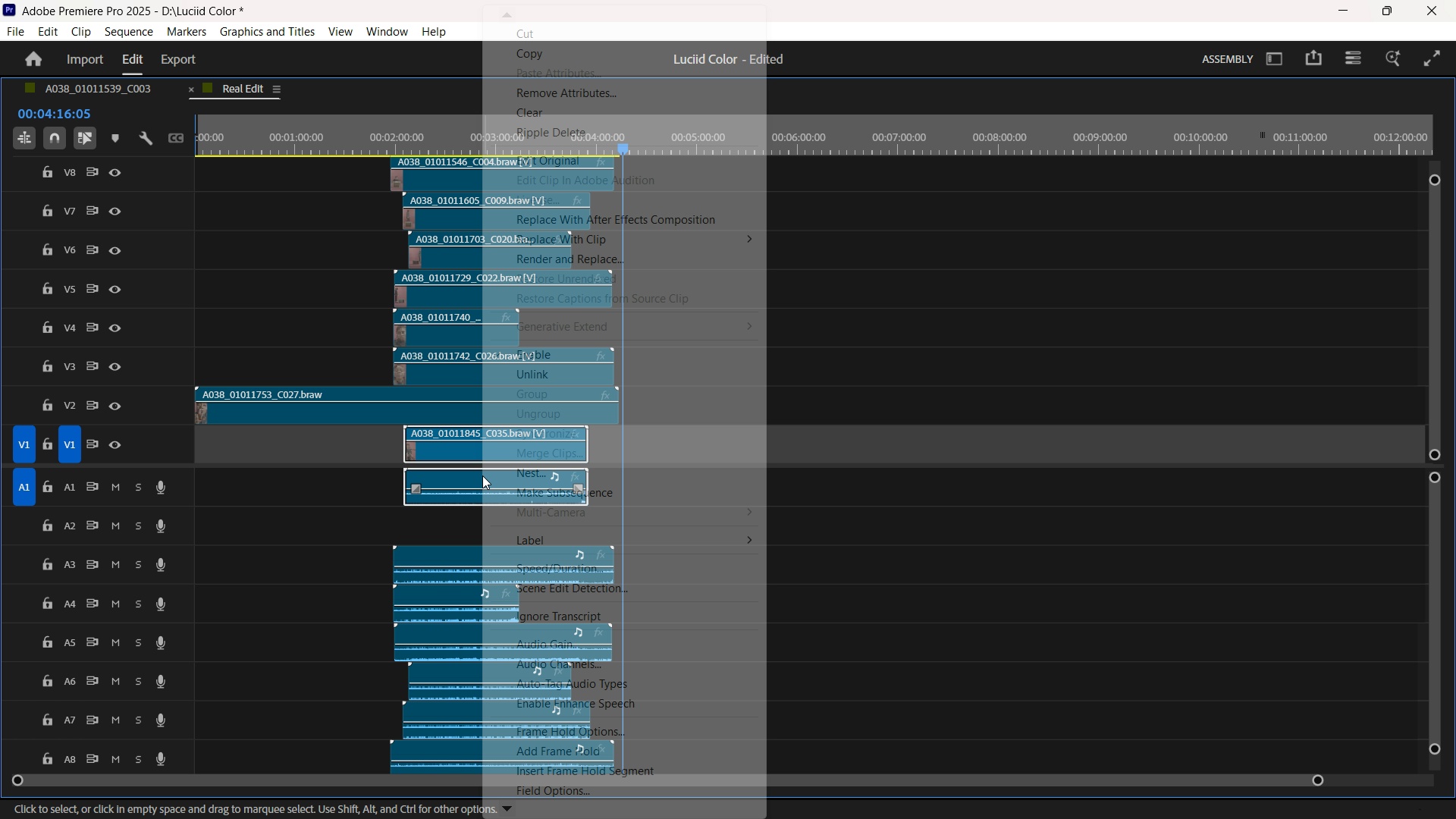 
right_click([482, 475])
 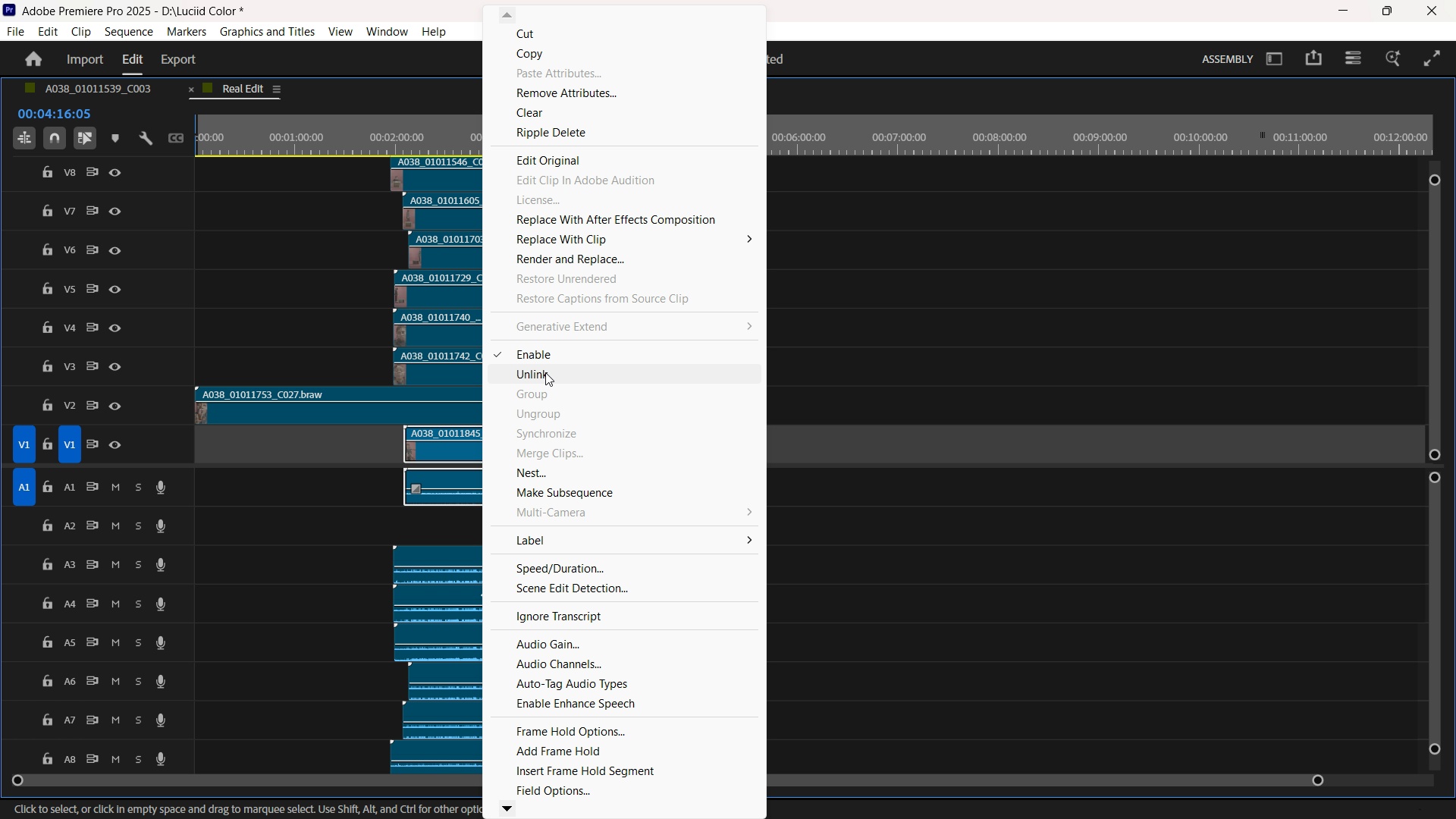 
left_click([545, 372])
 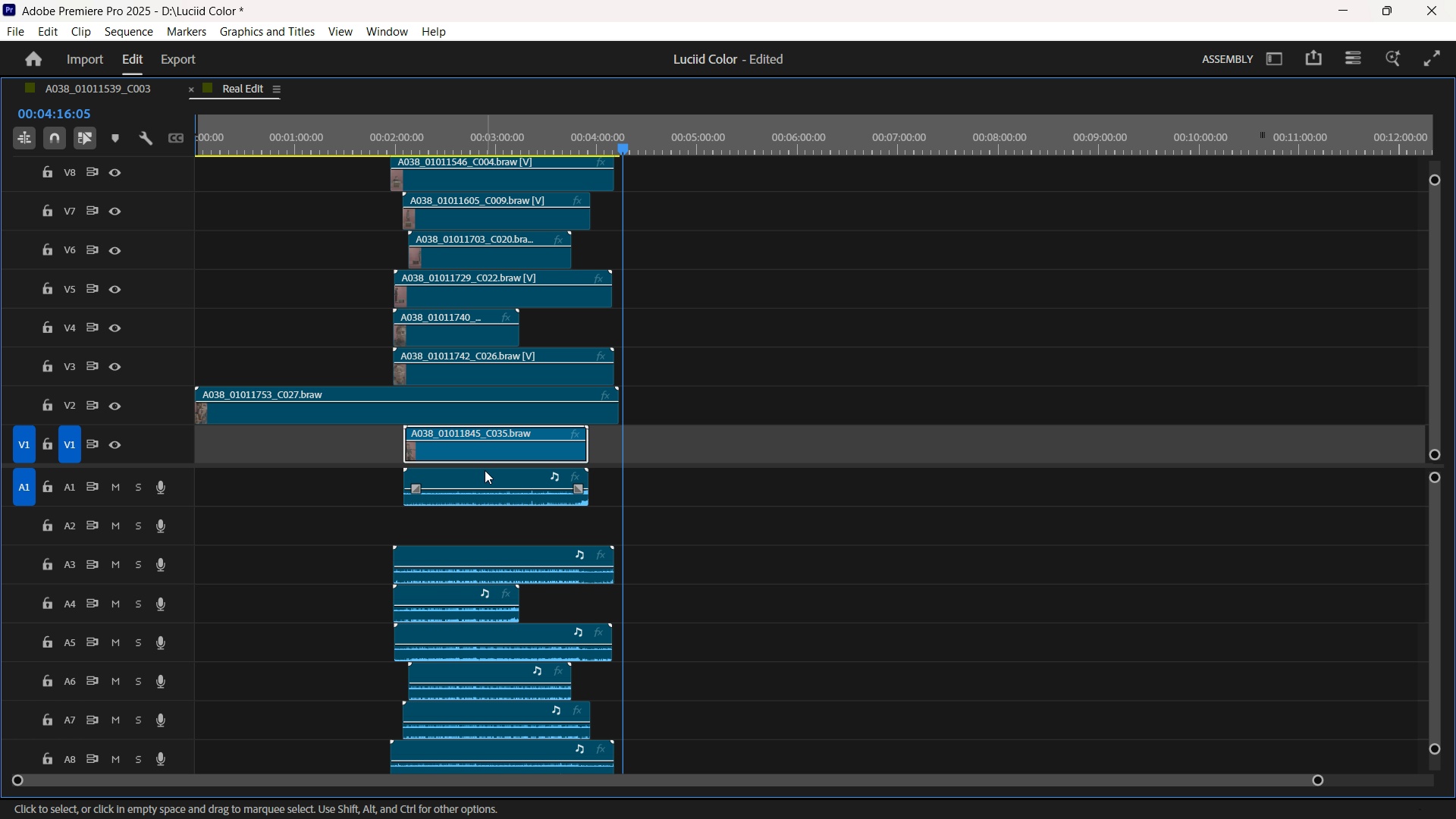 
left_click([485, 471])
 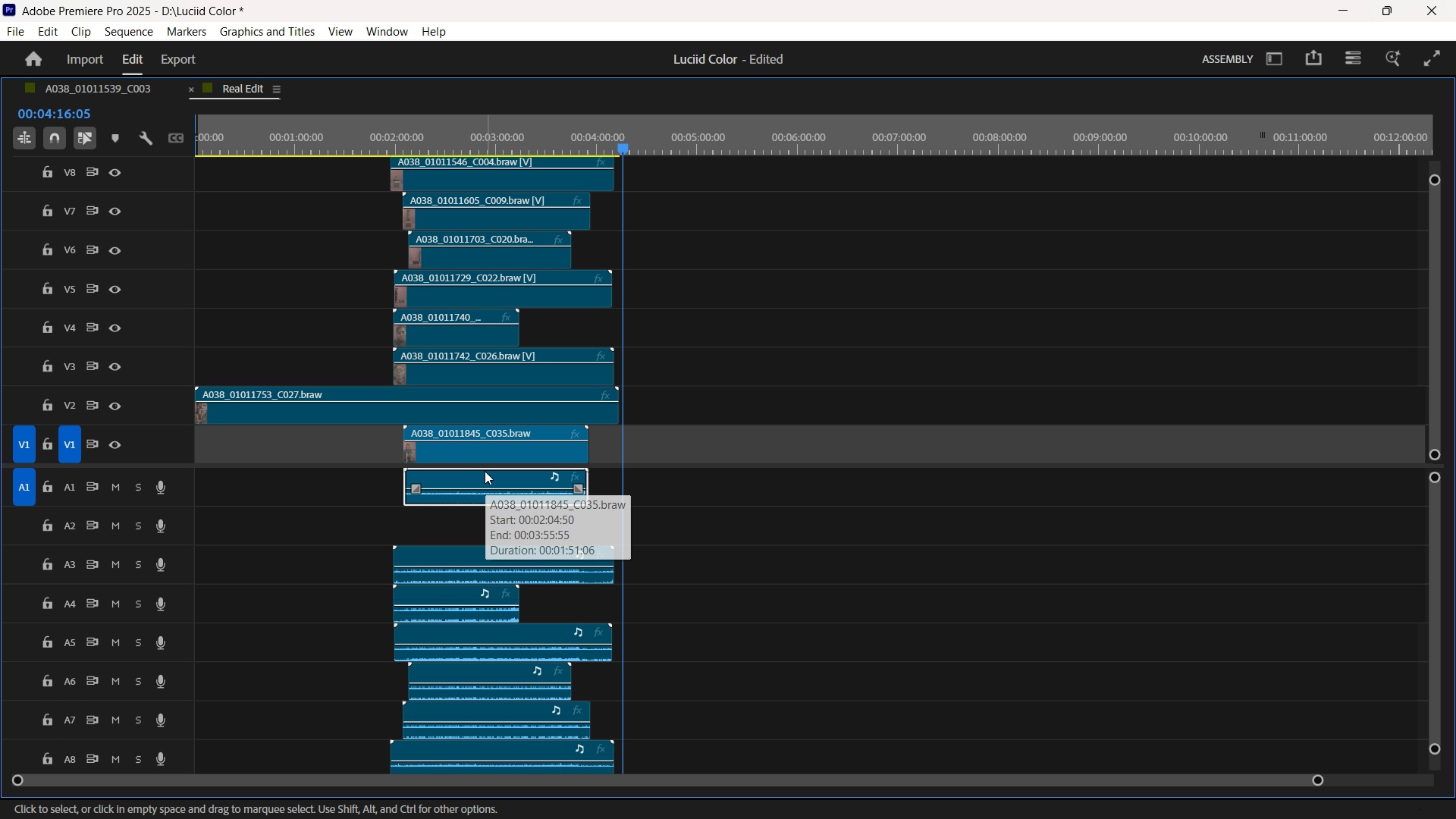 
key(Delete)
 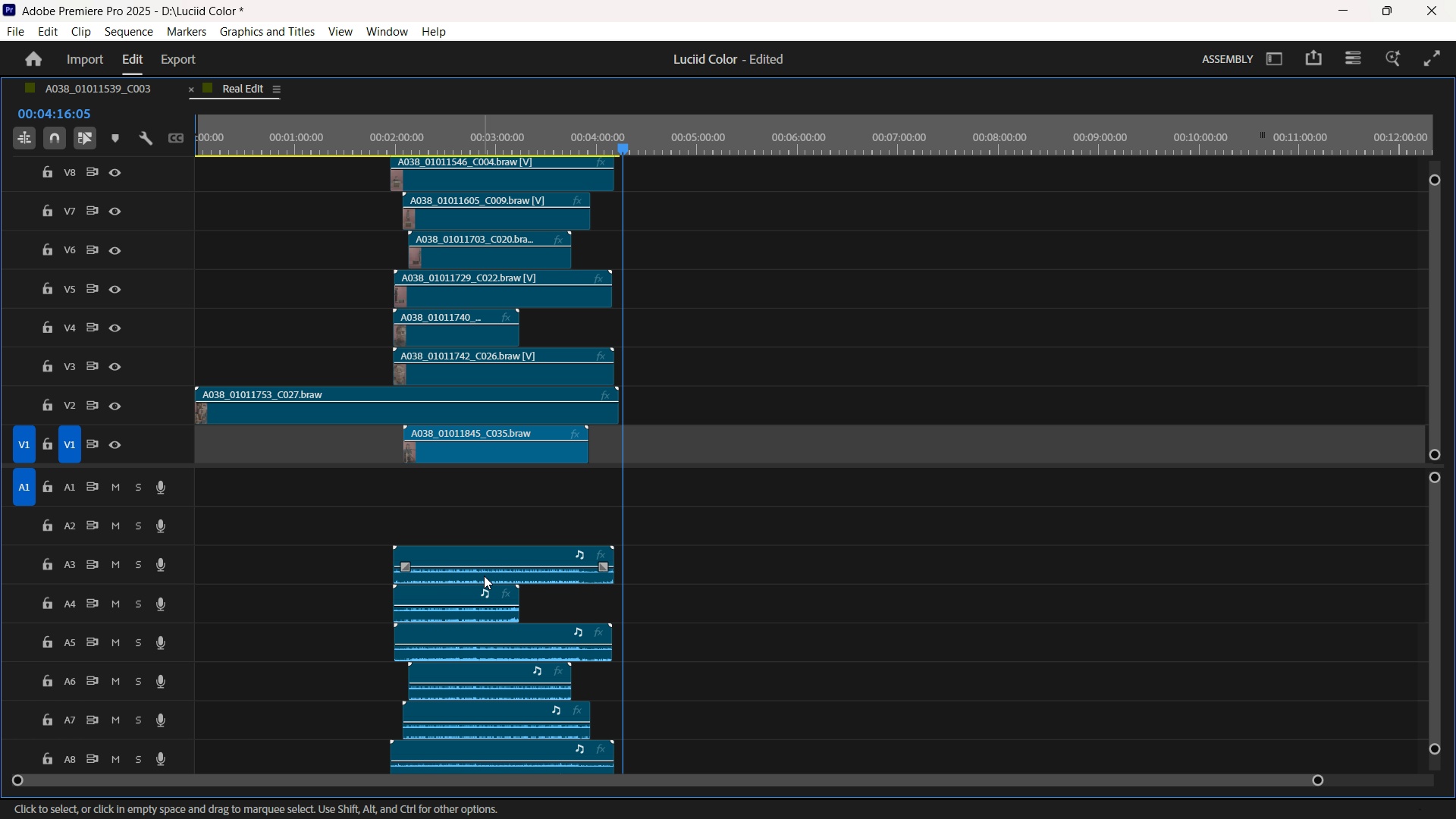 
left_click([497, 547])
 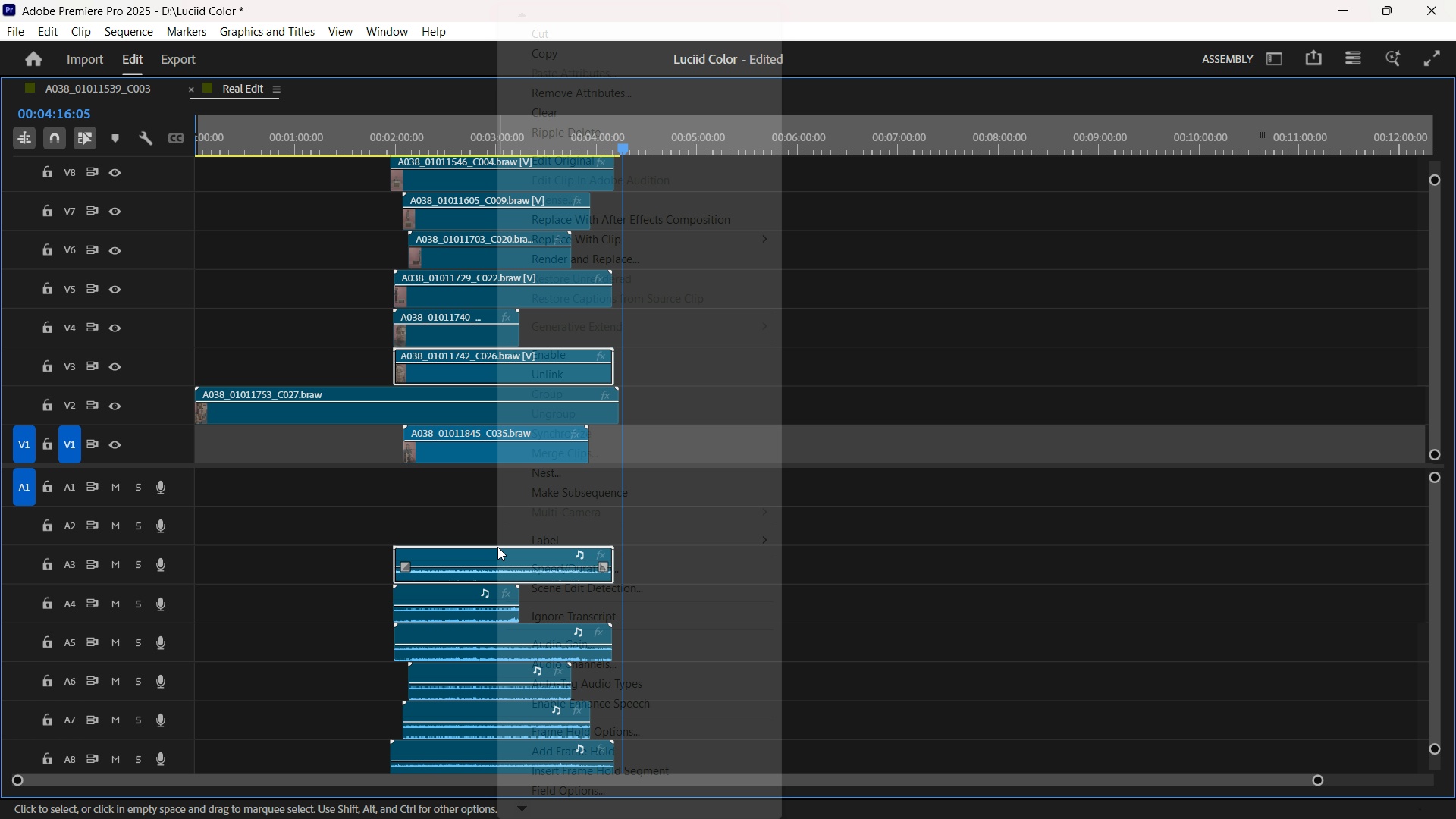 
right_click([497, 547])
 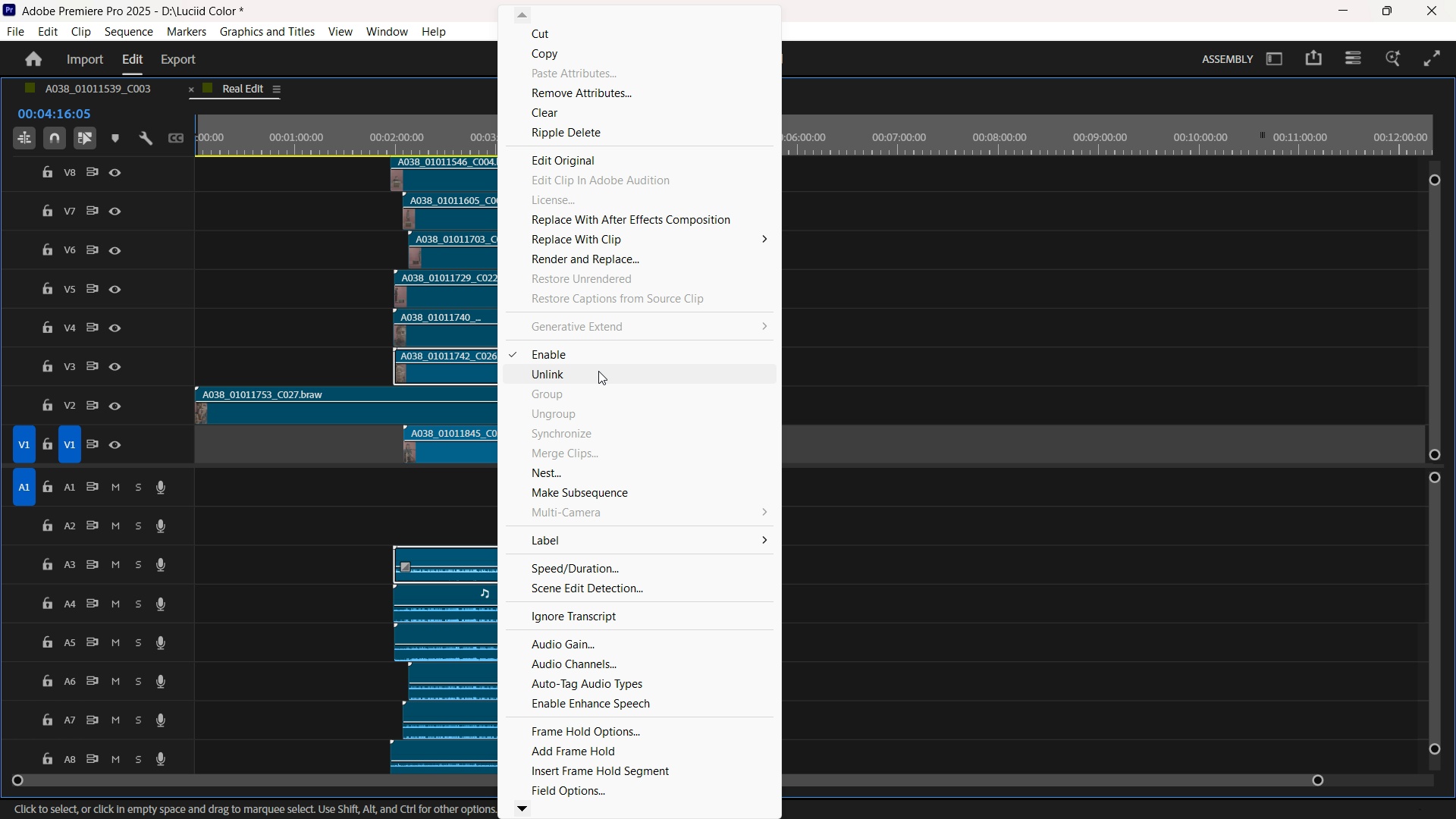 
left_click([598, 369])
 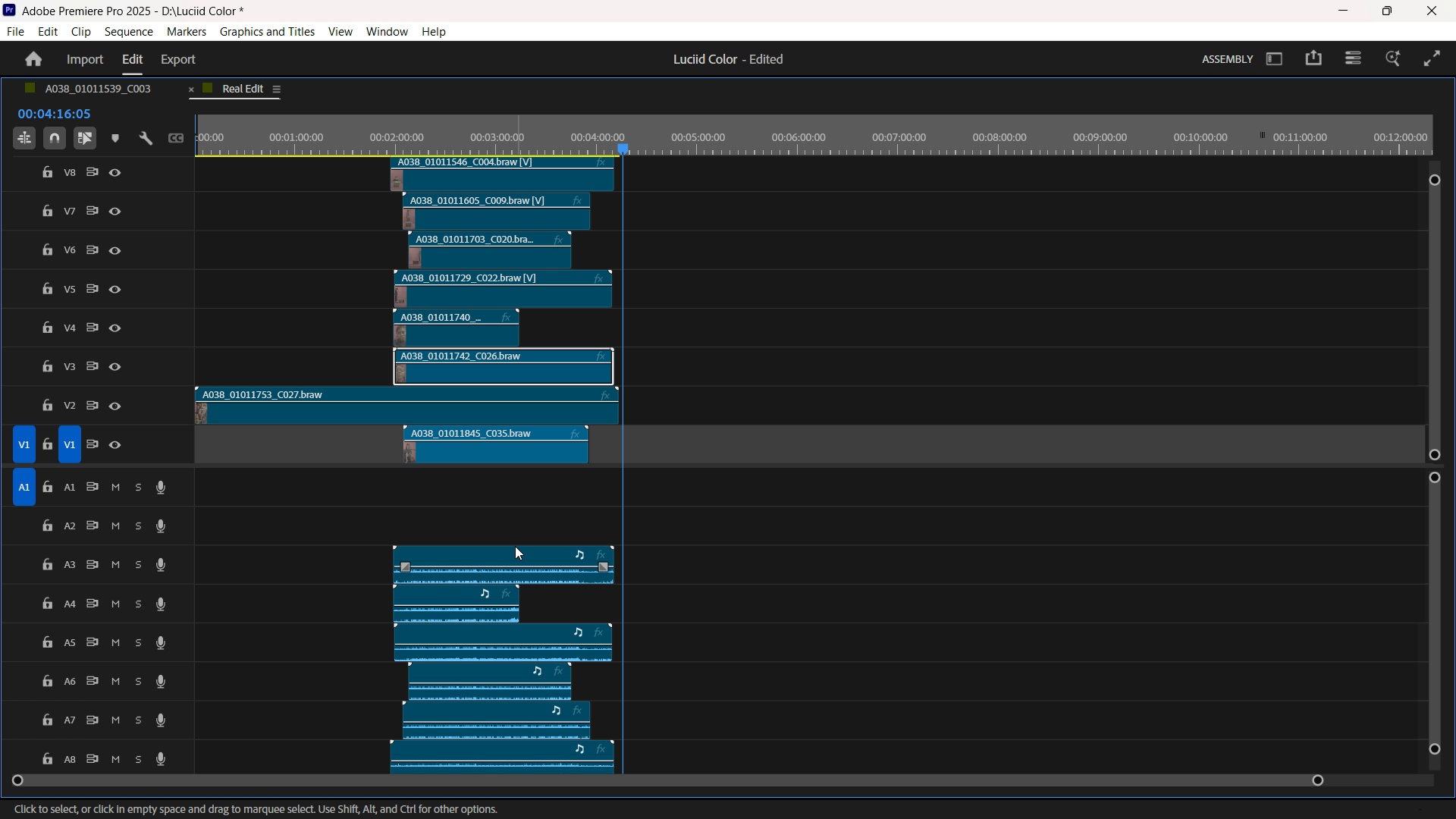 
left_click([515, 546])
 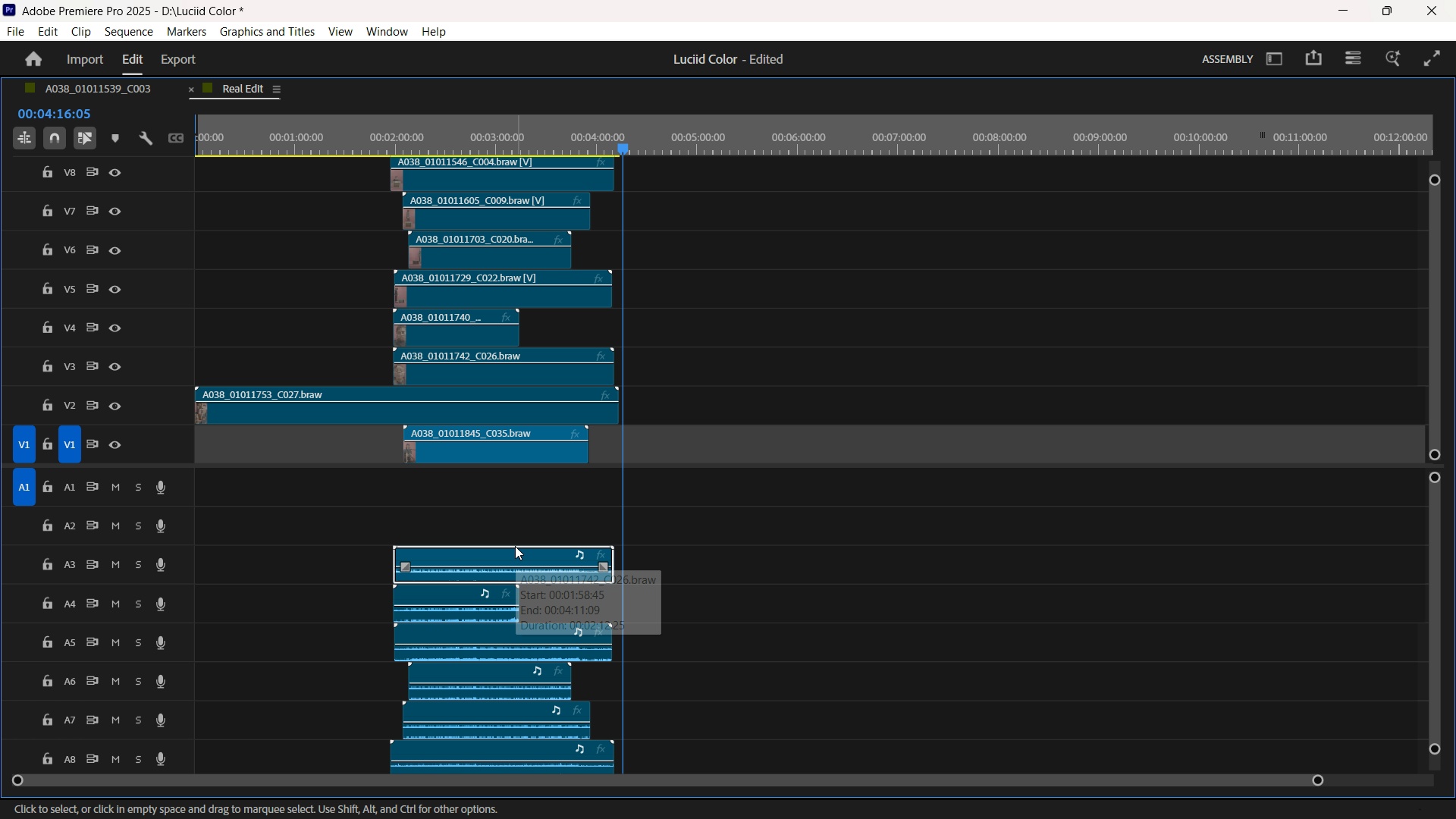 
key(Delete)
 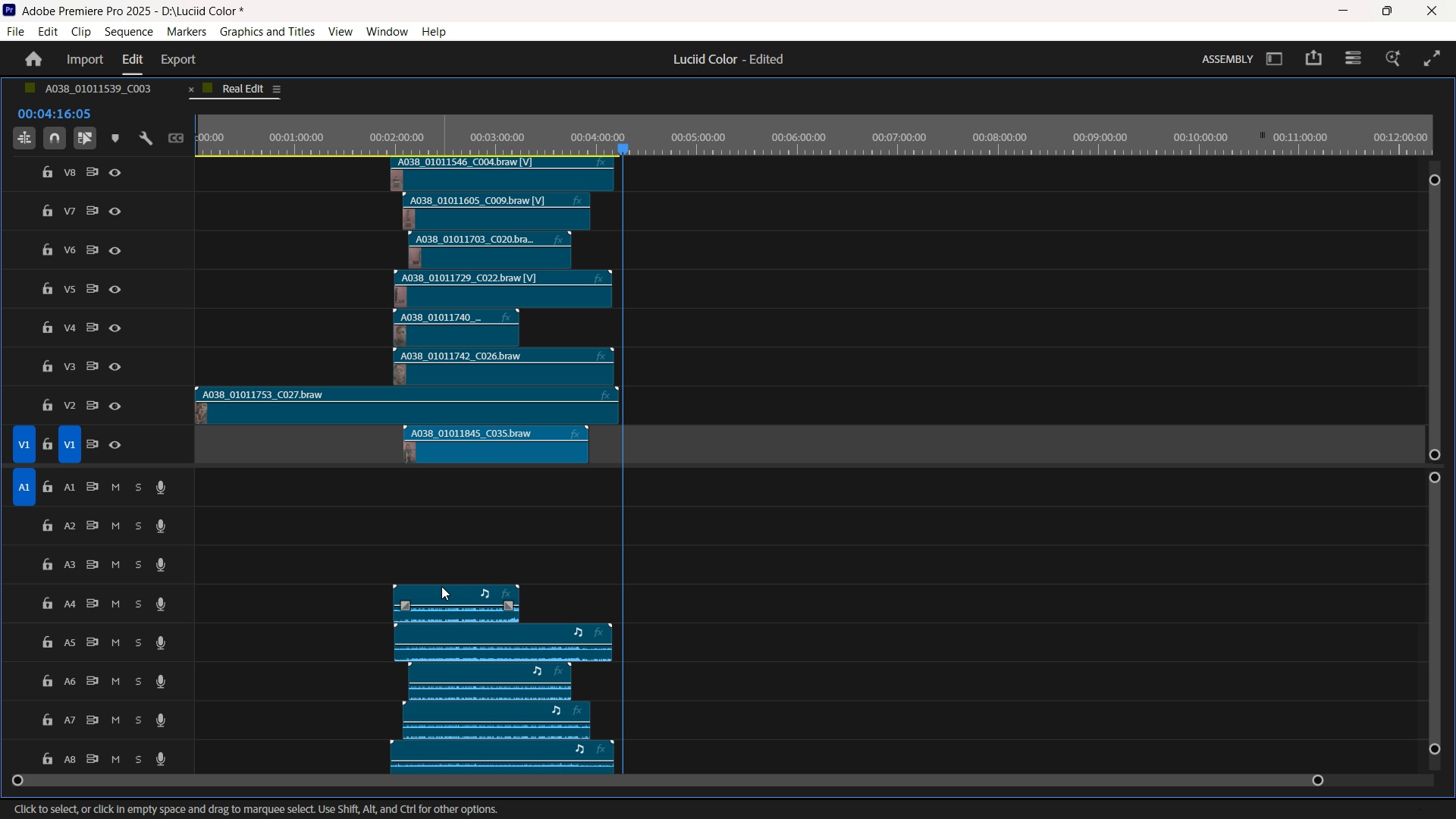 
left_click([441, 586])
 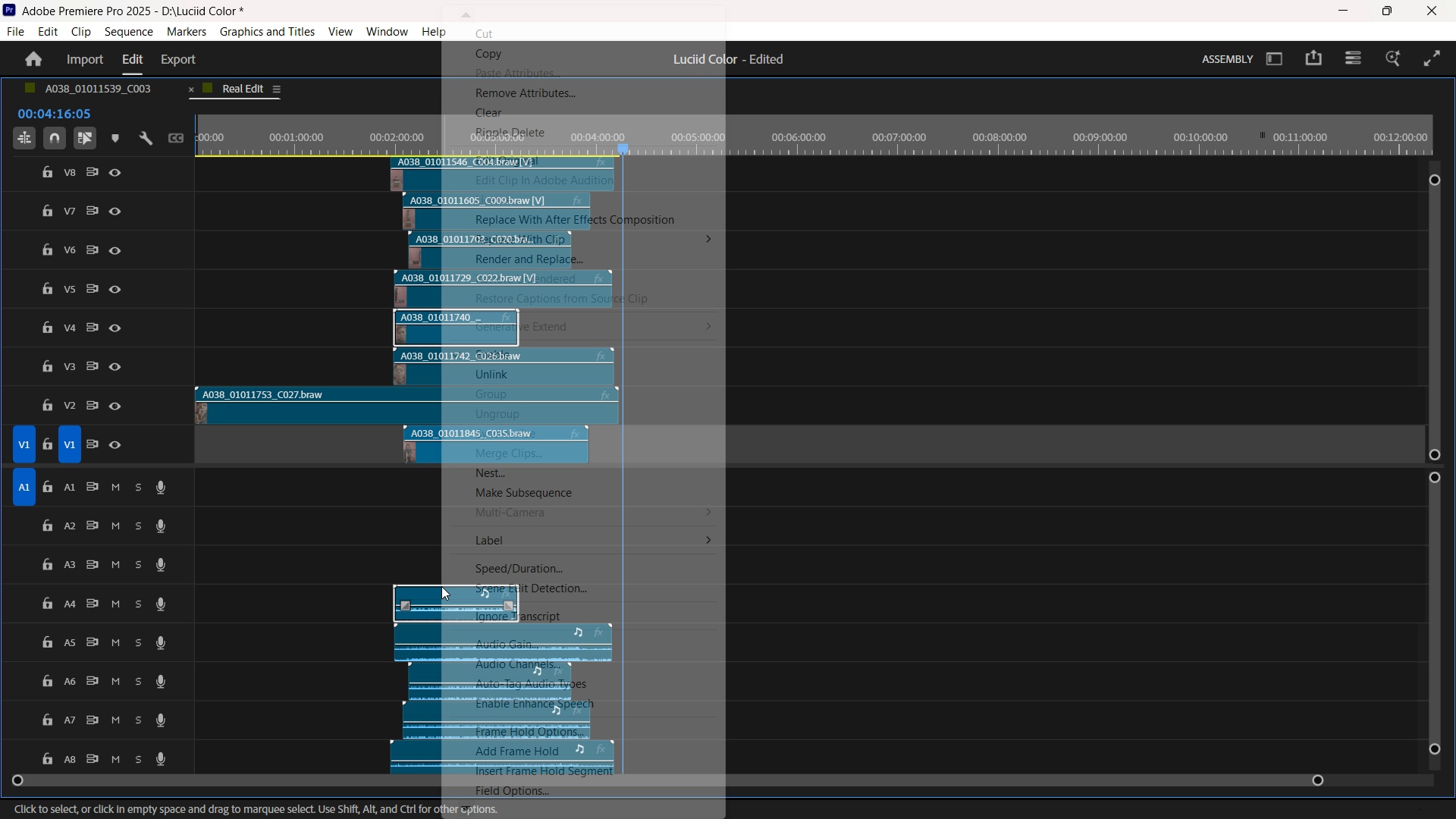 
right_click([441, 586])
 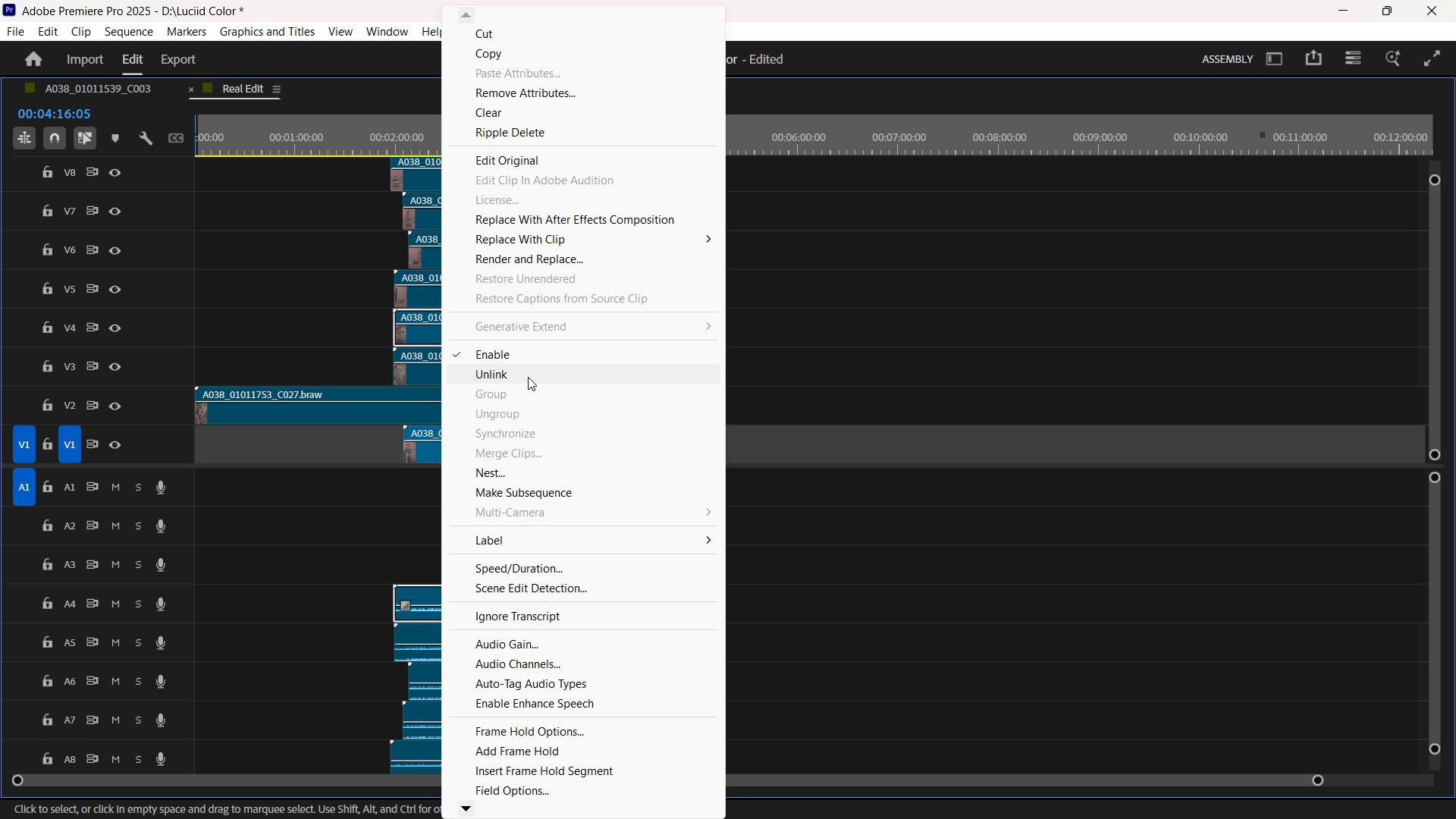 
left_click([528, 377])
 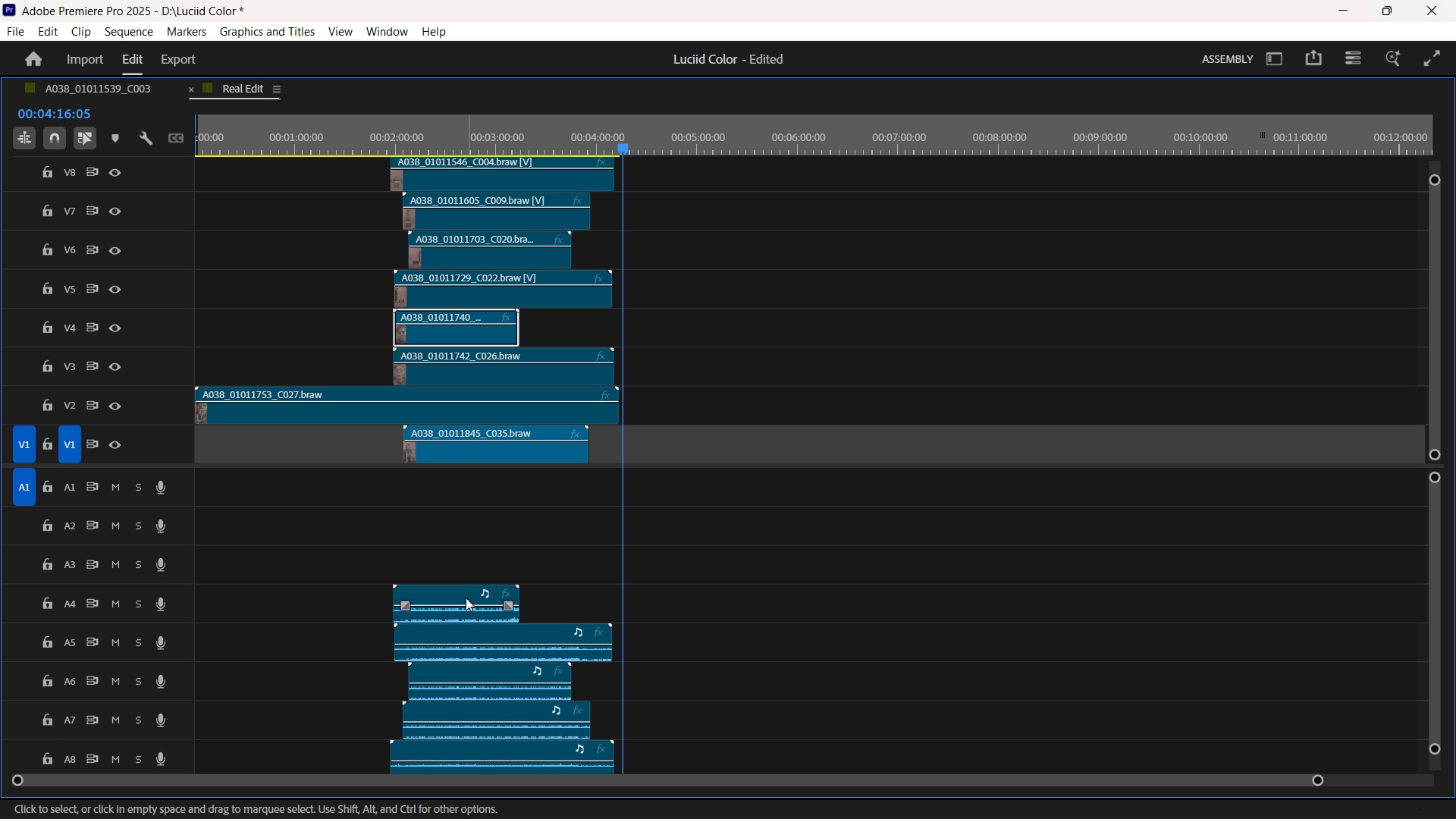 
left_click([457, 592])
 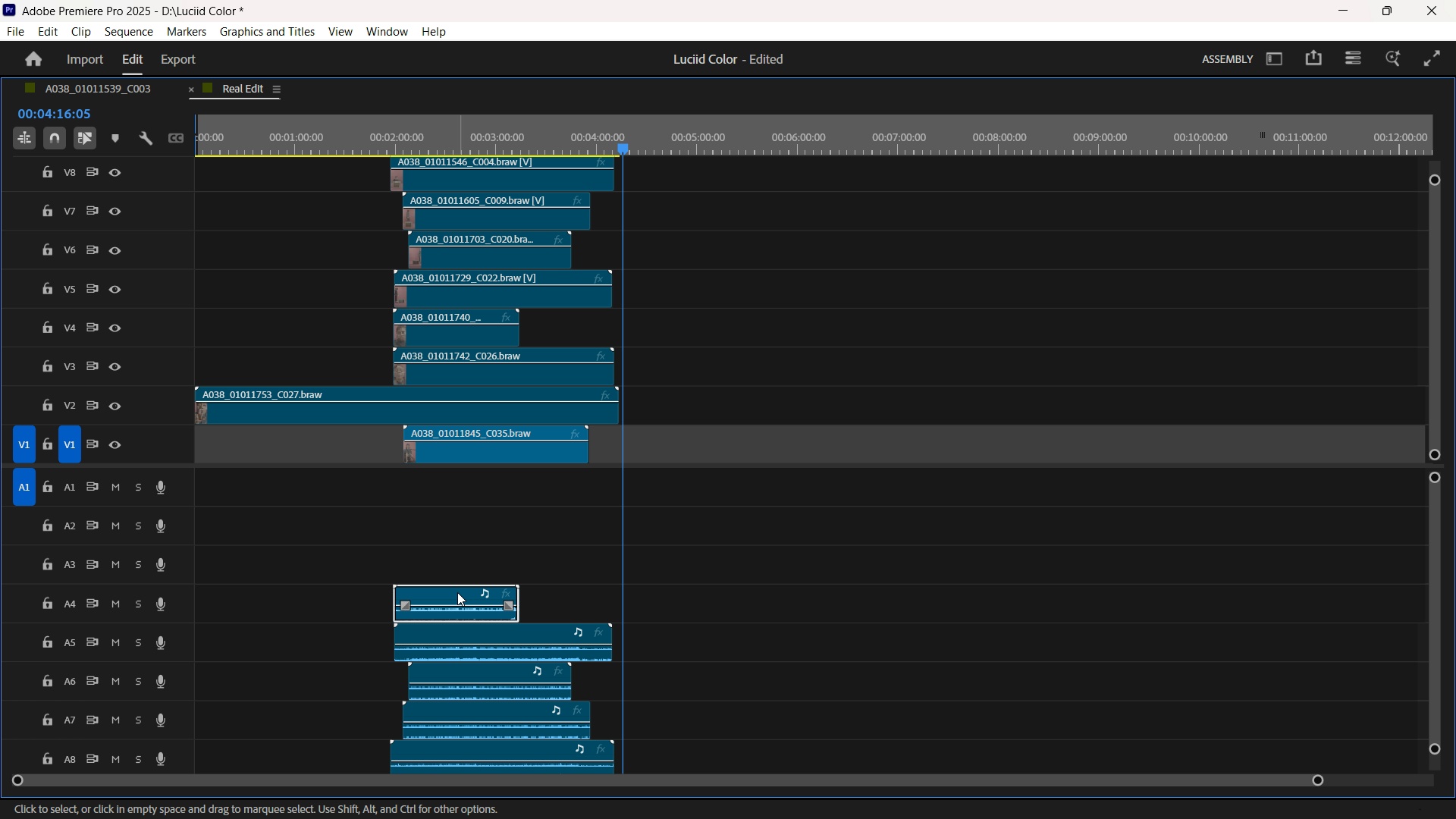 
key(Delete)
 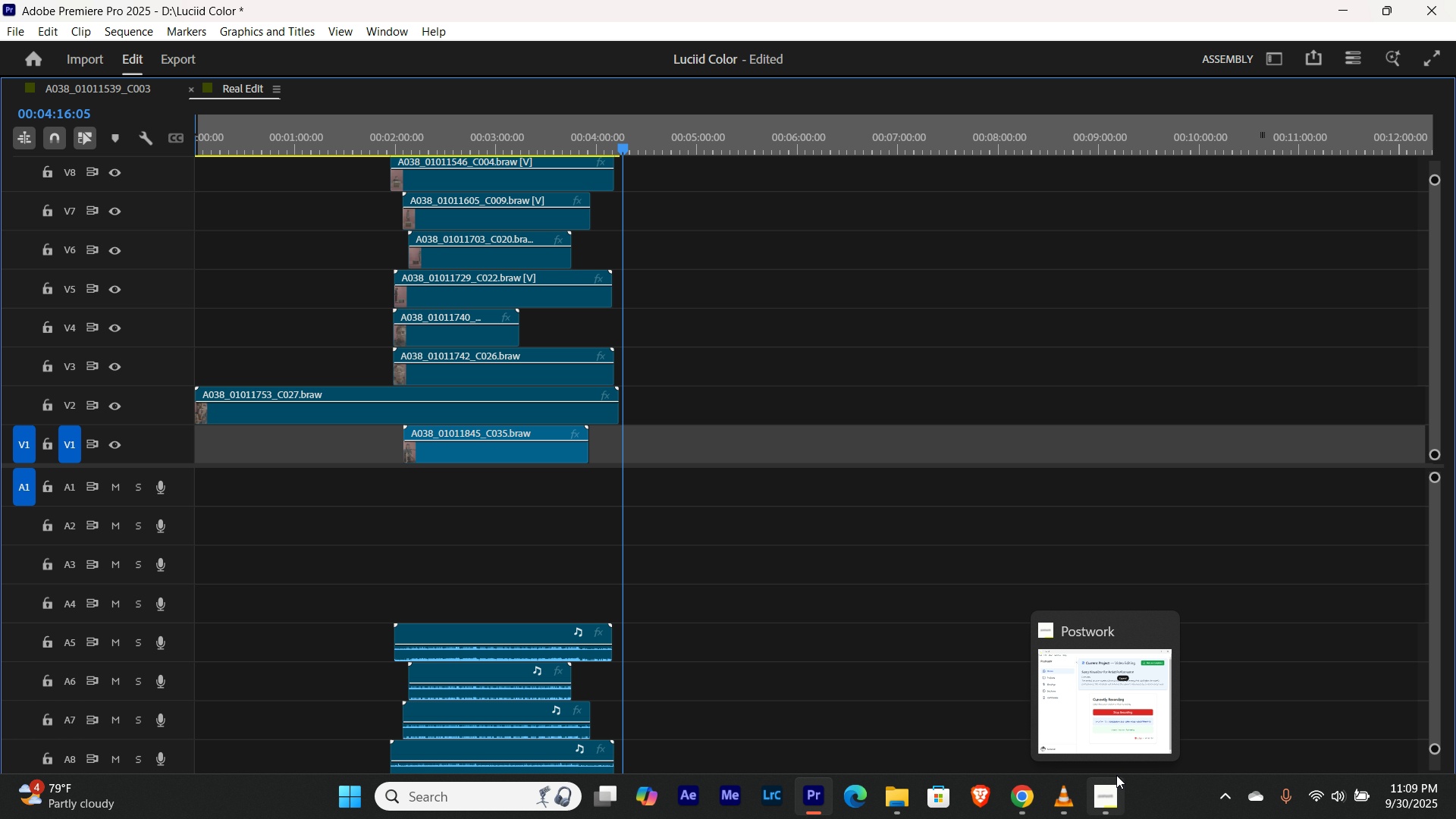 
left_click([1119, 722])